 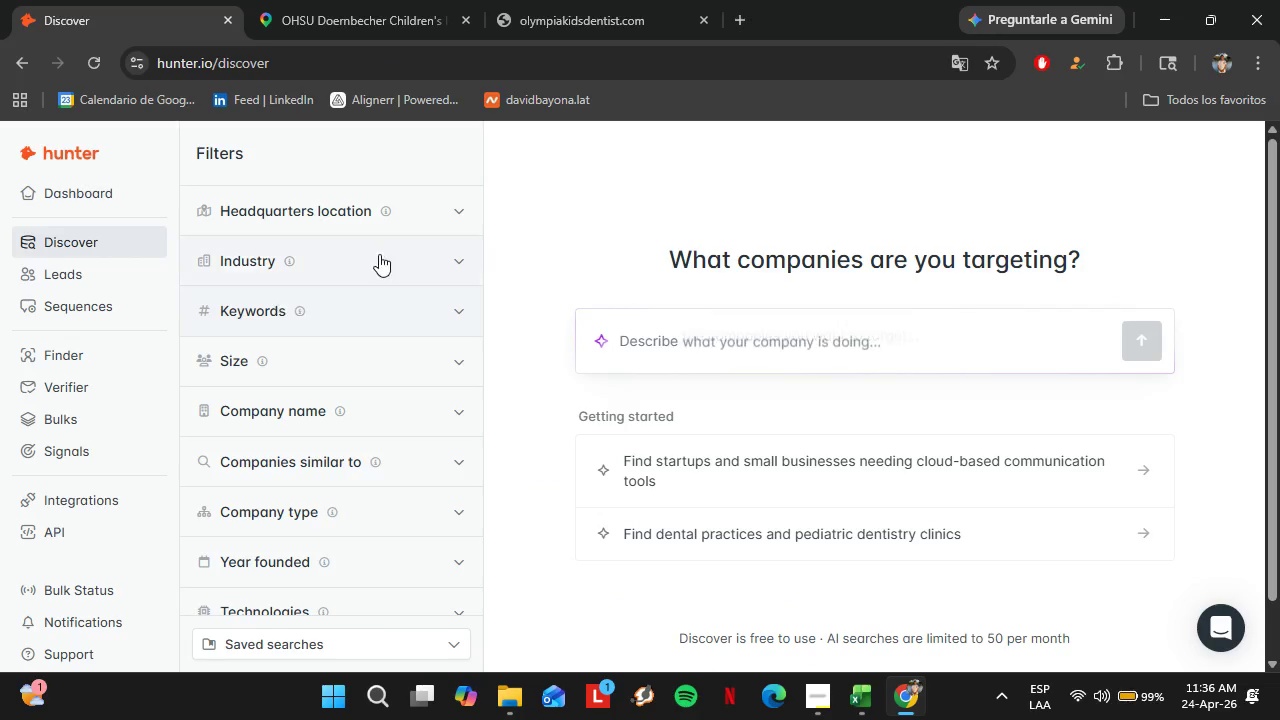 
left_click([437, 0])
 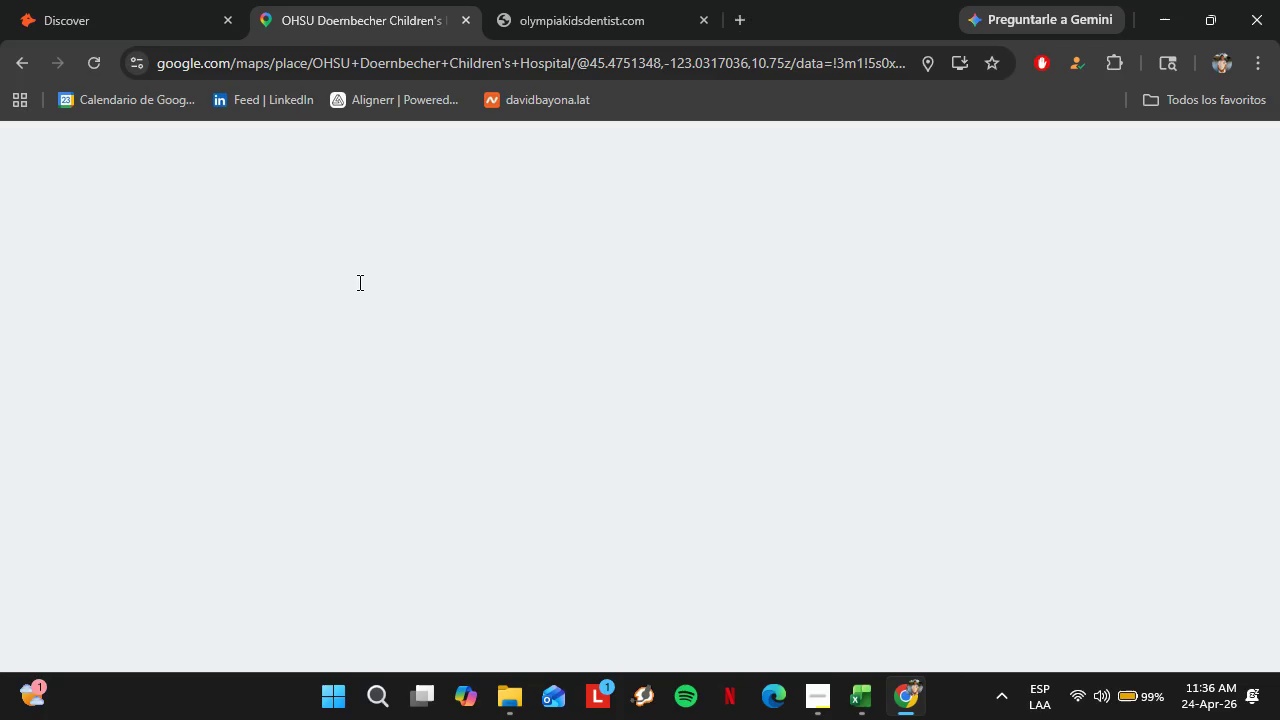 
mouse_move([348, 257])
 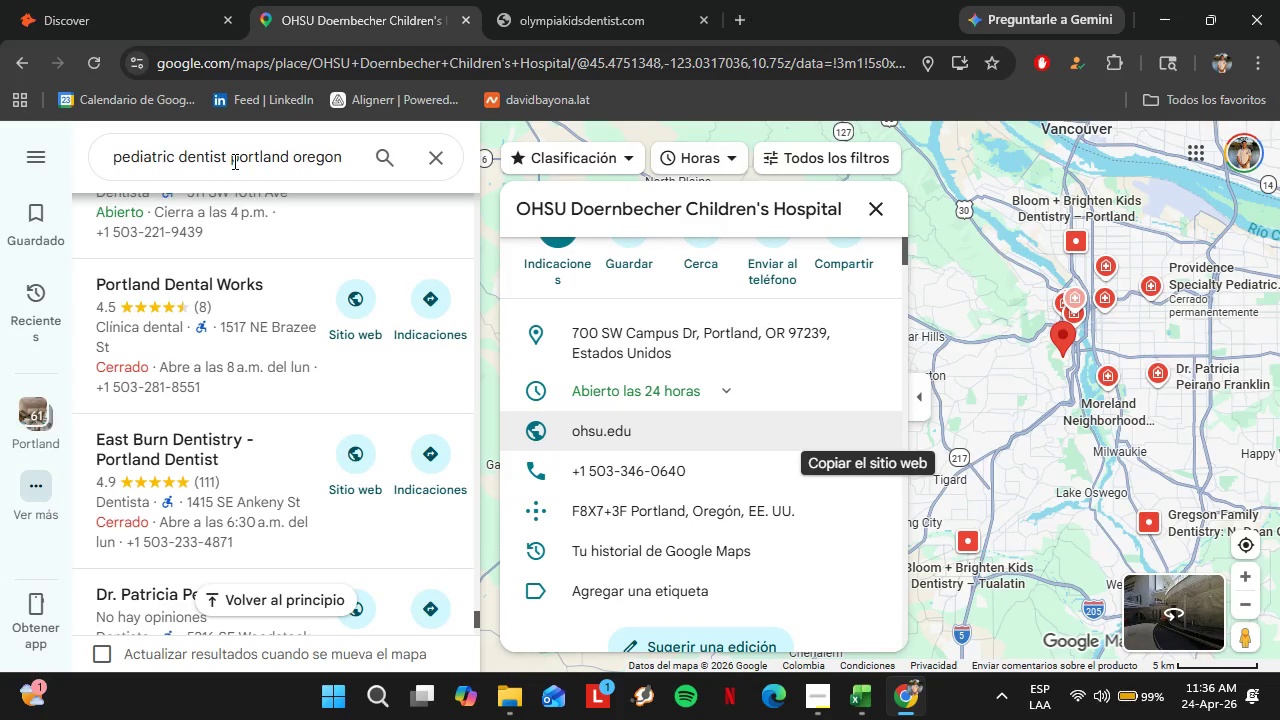 
left_click_drag(start_coordinate=[231, 158], to_coordinate=[406, 151])
 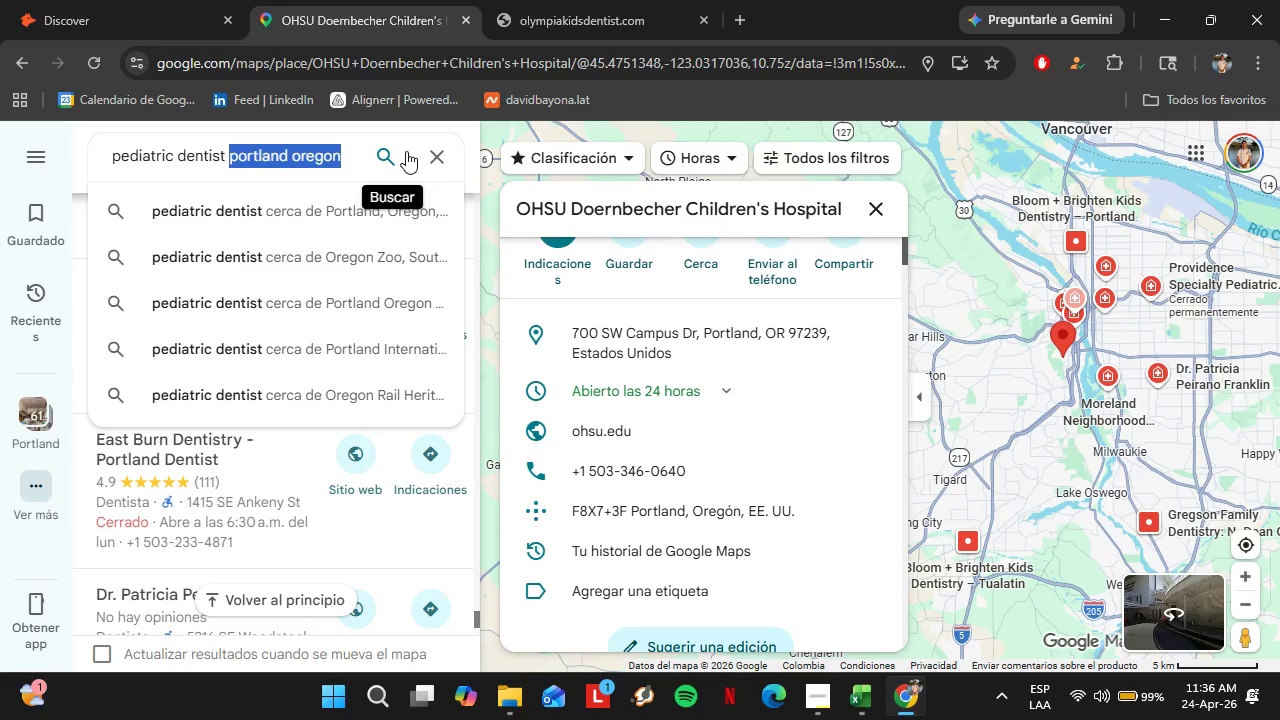 
type(Idaho)
 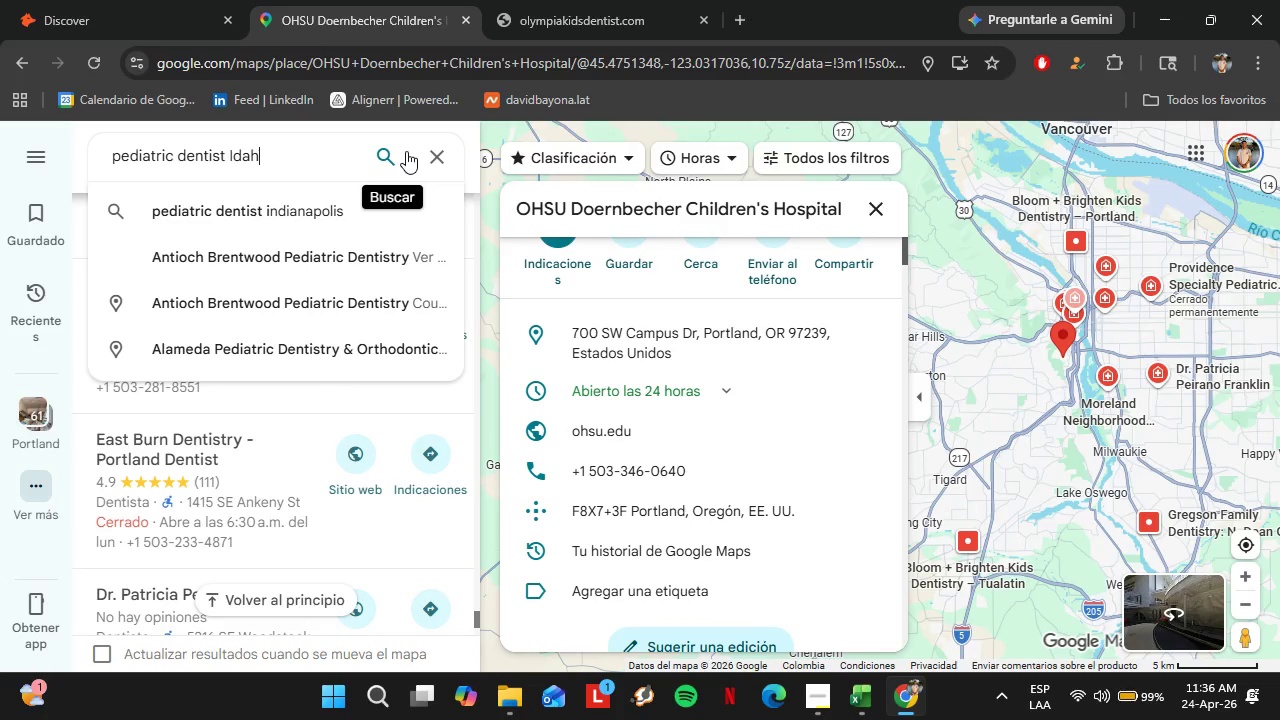 
key(Enter)
 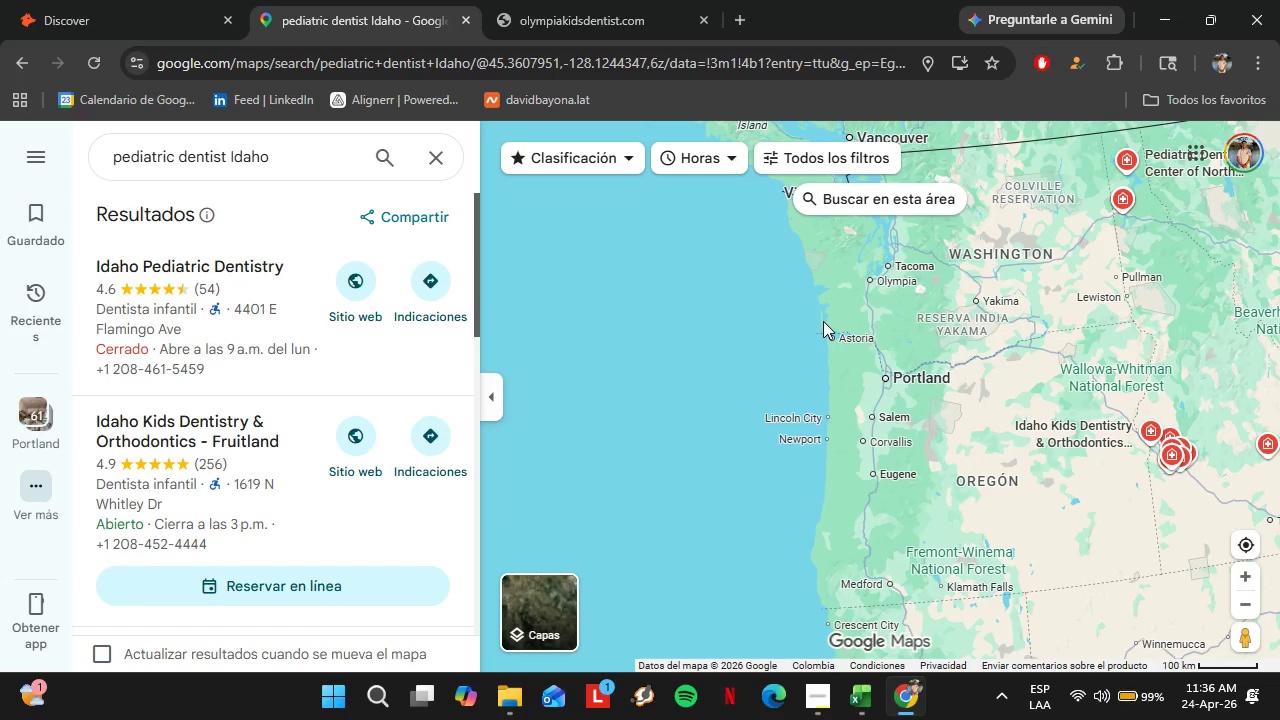 
wait(5.56)
 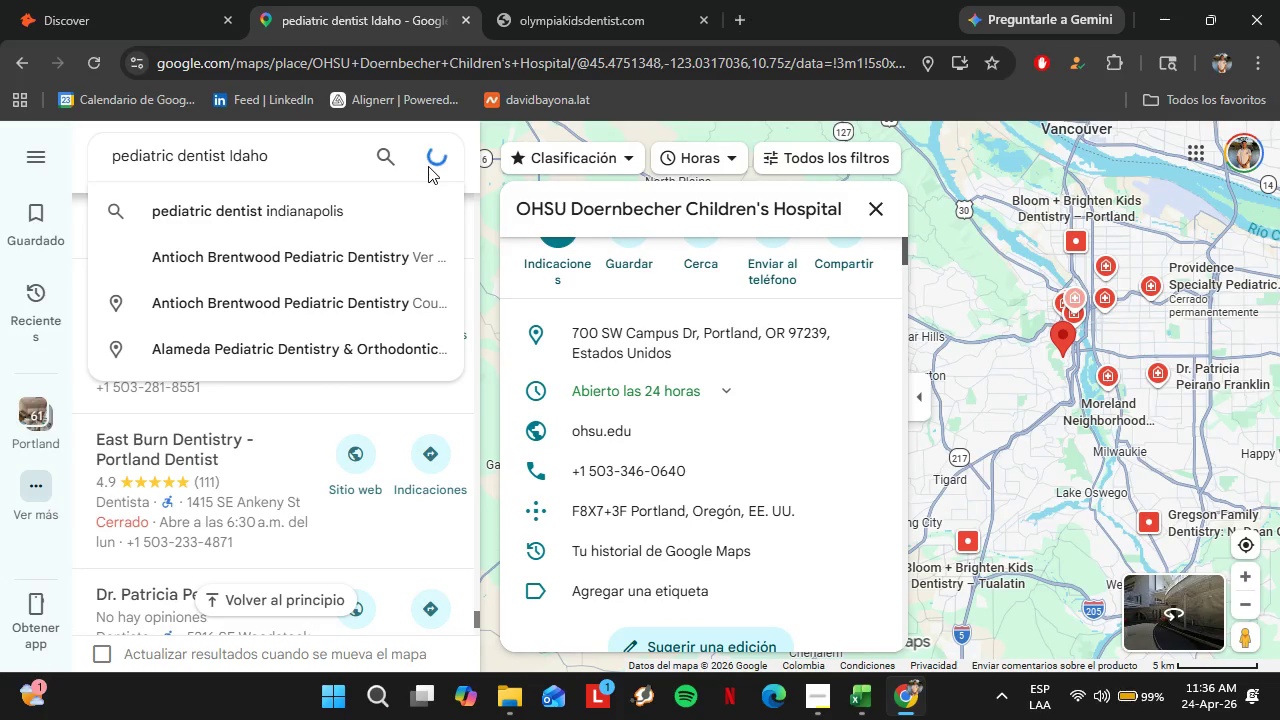 
left_click_drag(start_coordinate=[1119, 407], to_coordinate=[672, 442])
 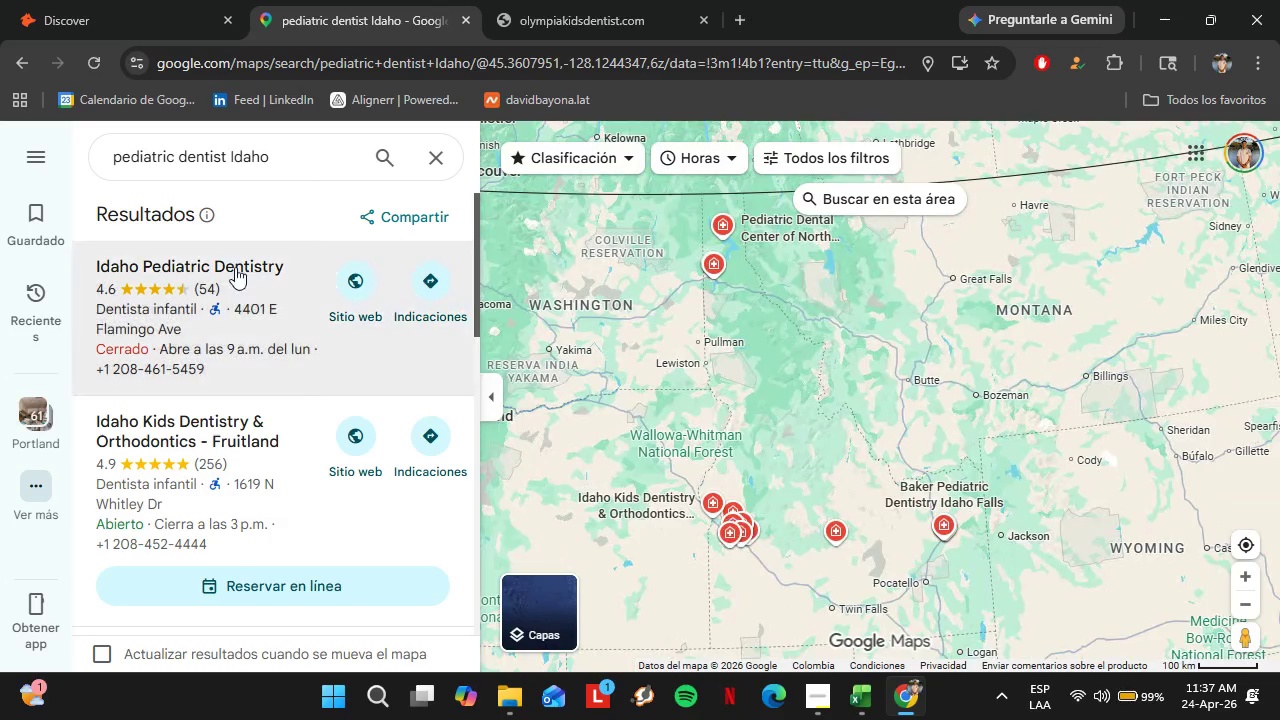 
scroll: coordinate [237, 268], scroll_direction: down, amount: 2.0
 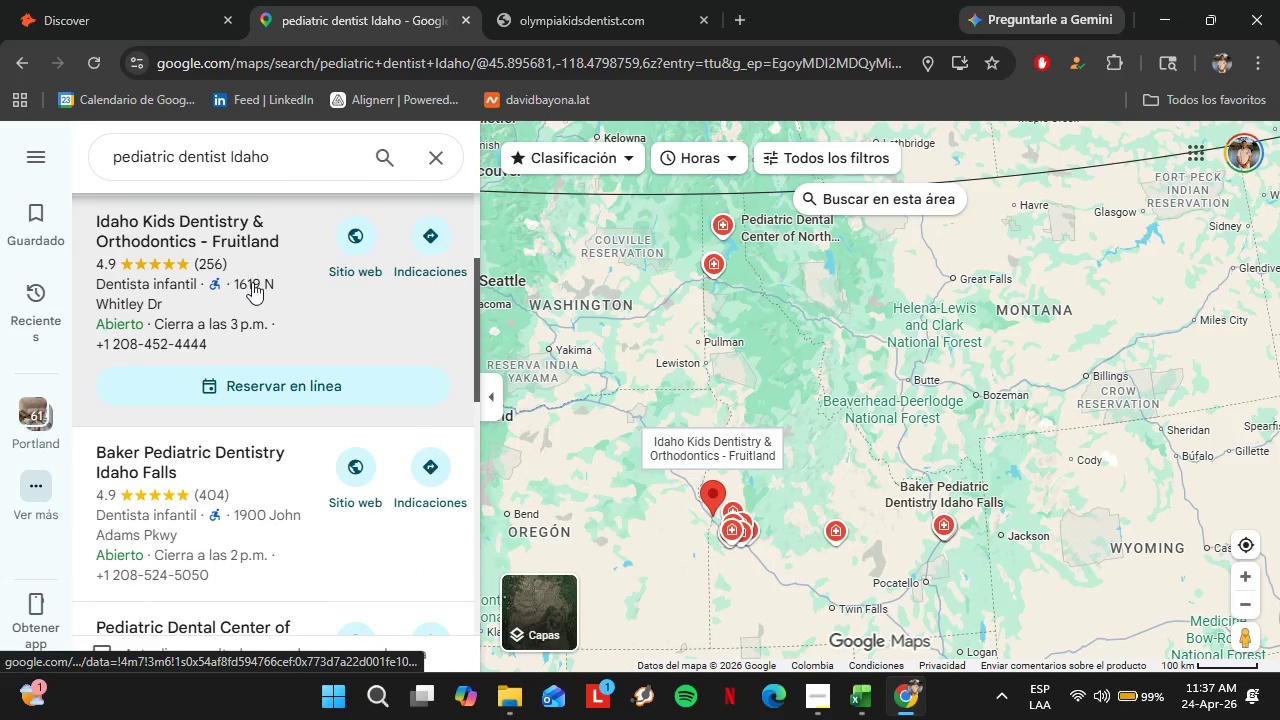 
scroll: coordinate [252, 283], scroll_direction: up, amount: 3.0
 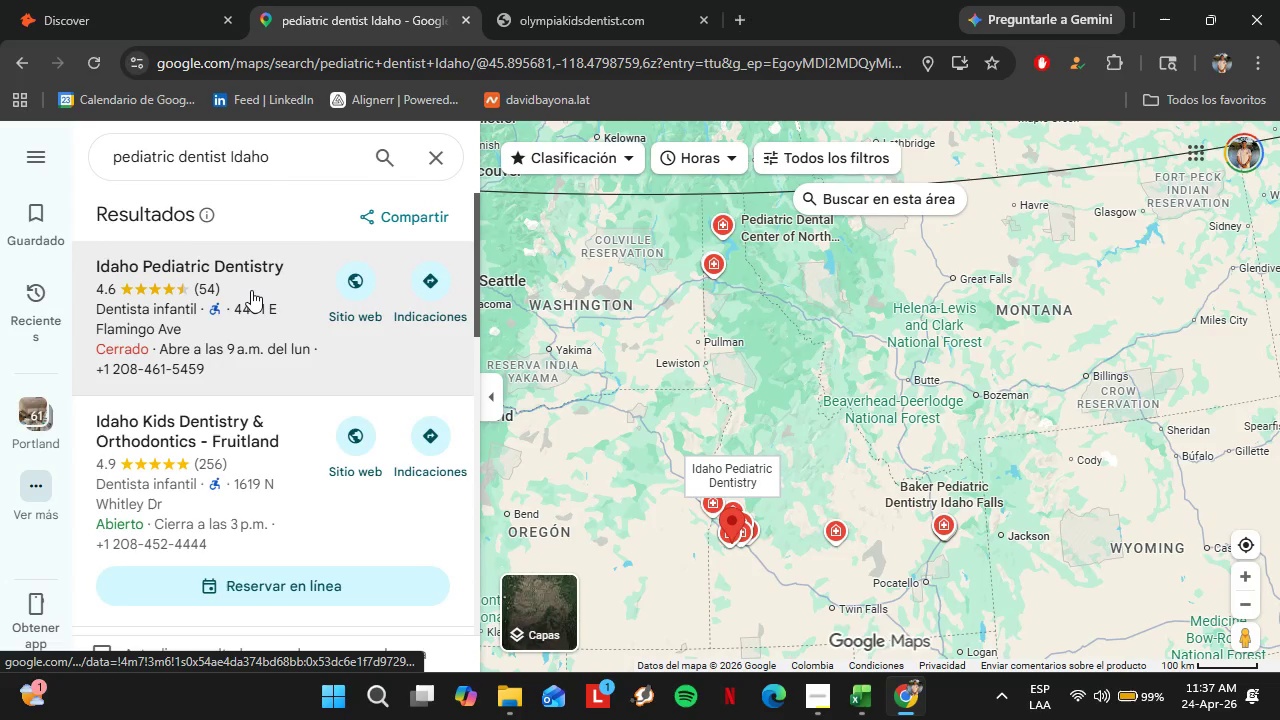 
left_click([251, 290])
 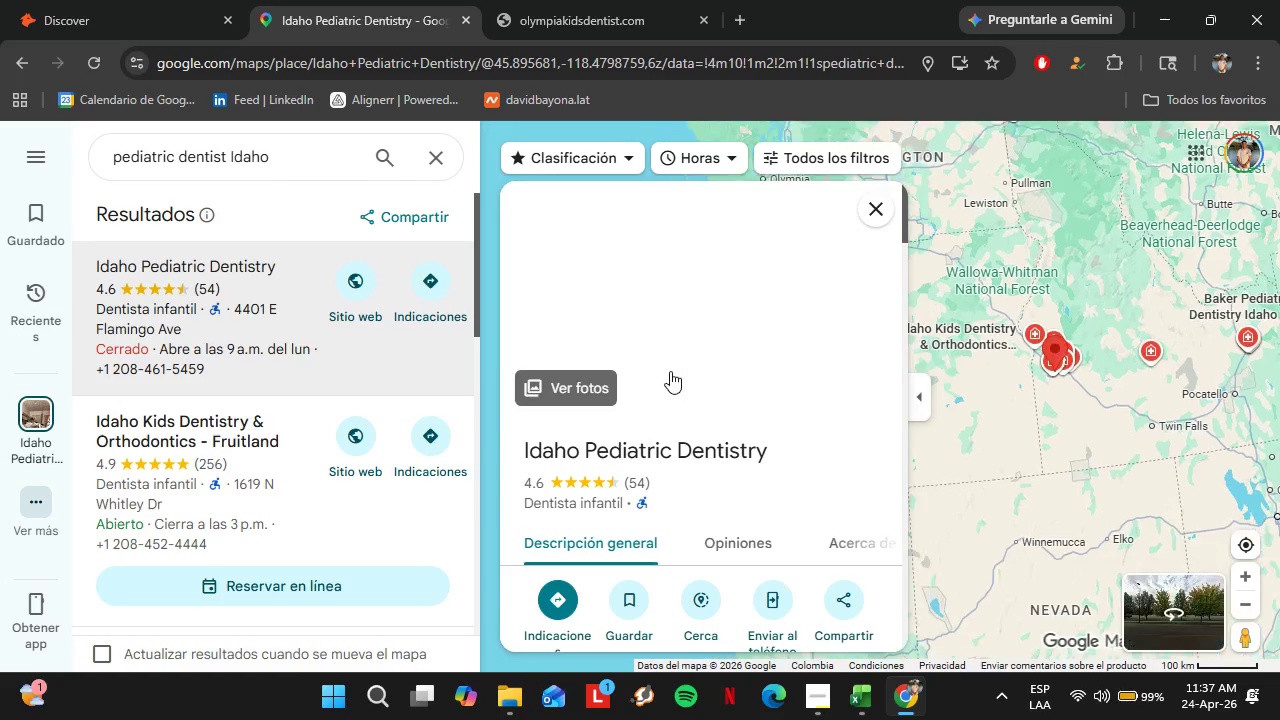 
scroll: coordinate [671, 379], scroll_direction: down, amount: 2.0
 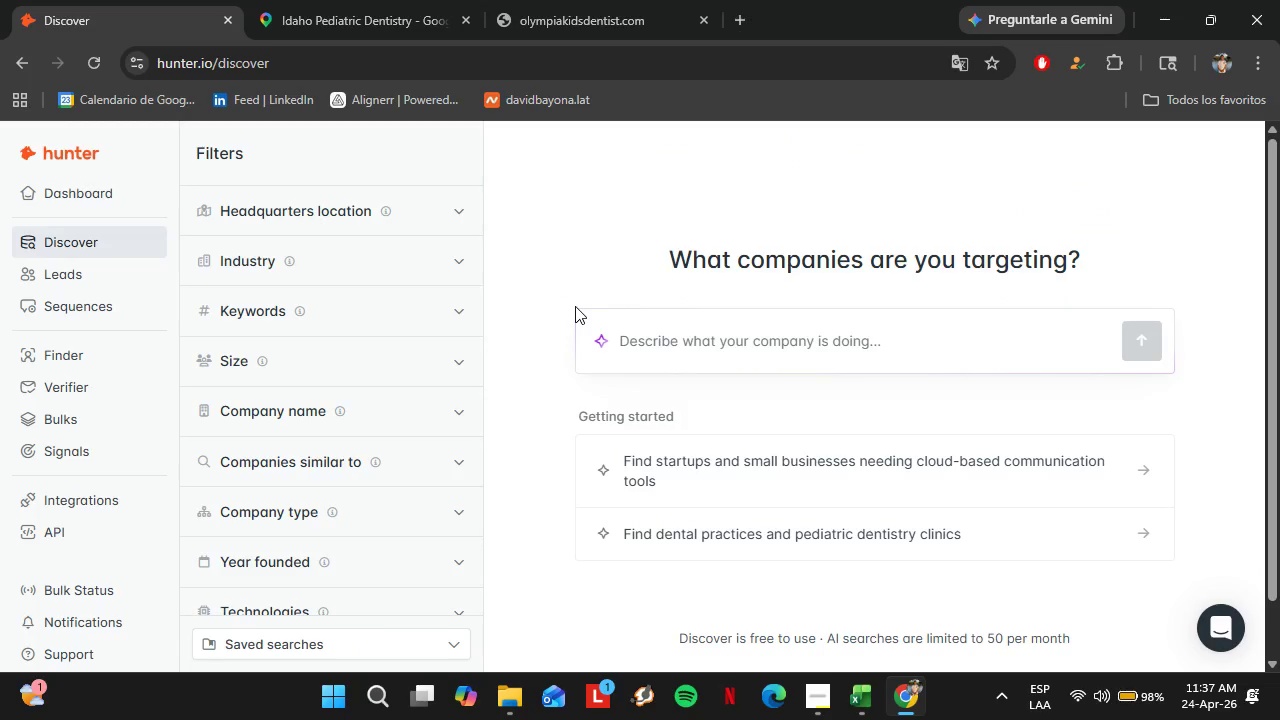 
wait(6.89)
 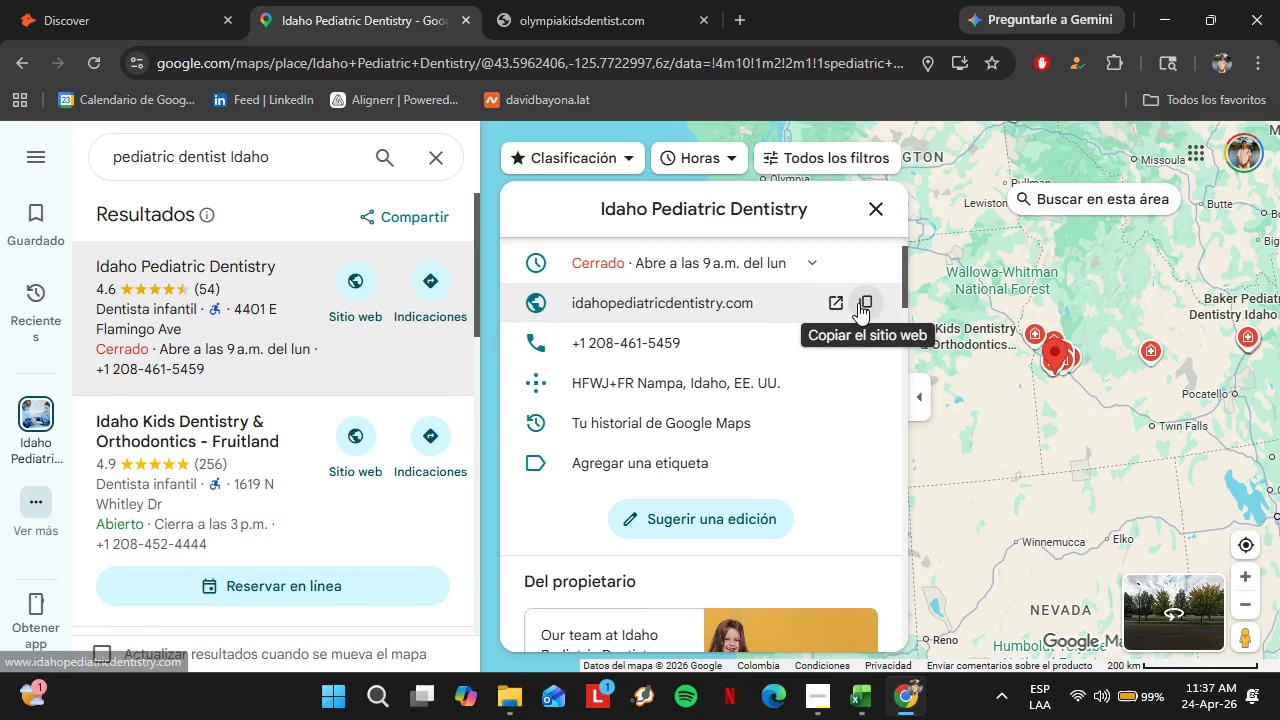 
left_click([69, 360])
 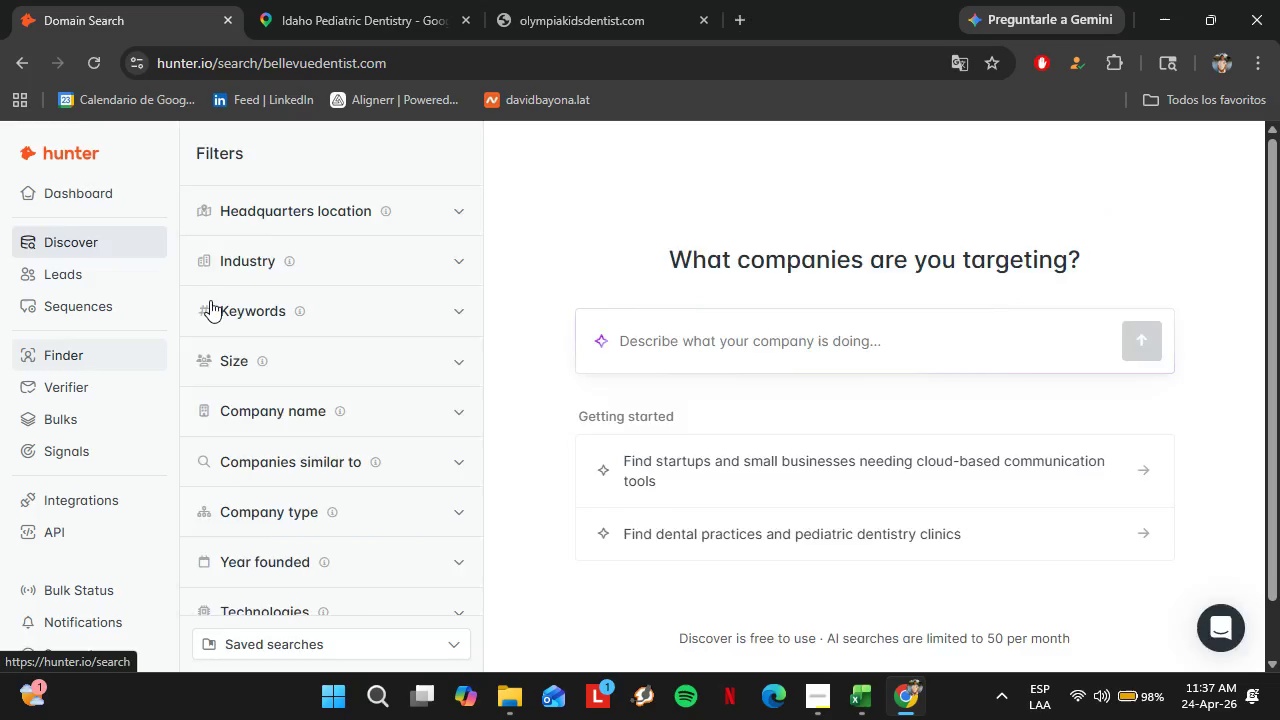 
left_click_drag(start_coordinate=[422, 381], to_coordinate=[223, 382])
 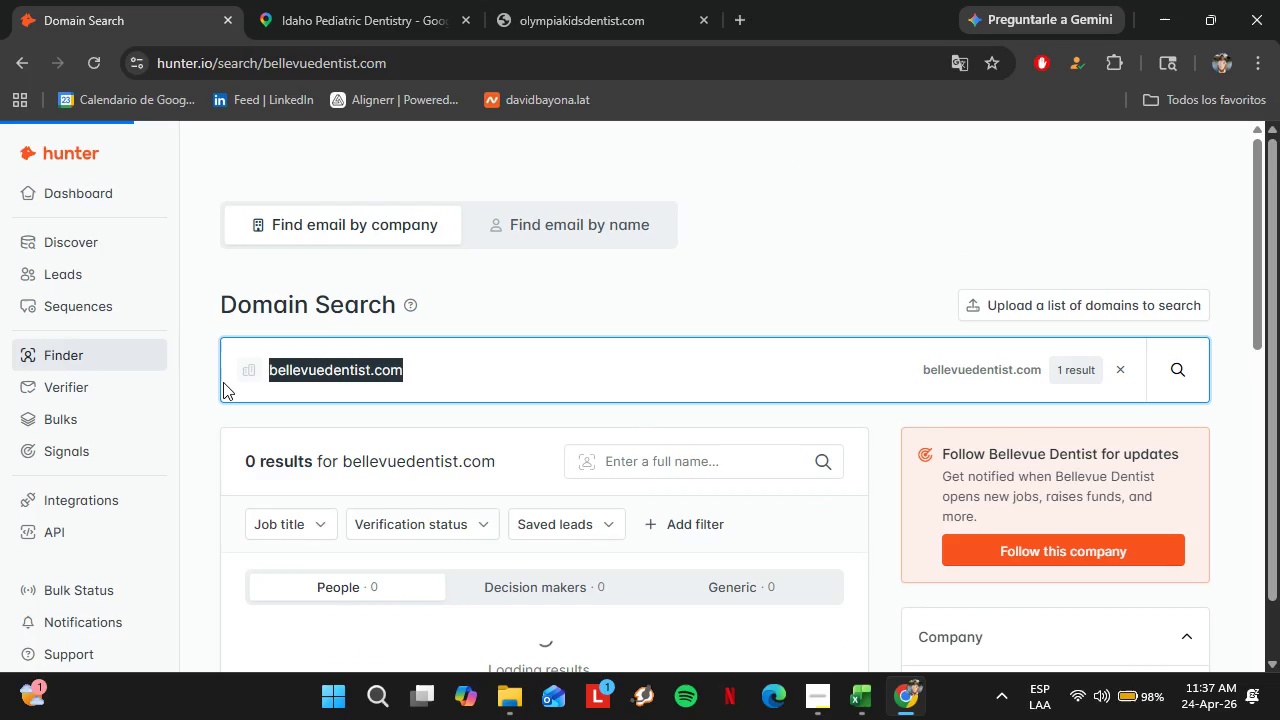 
key(Control+V)
 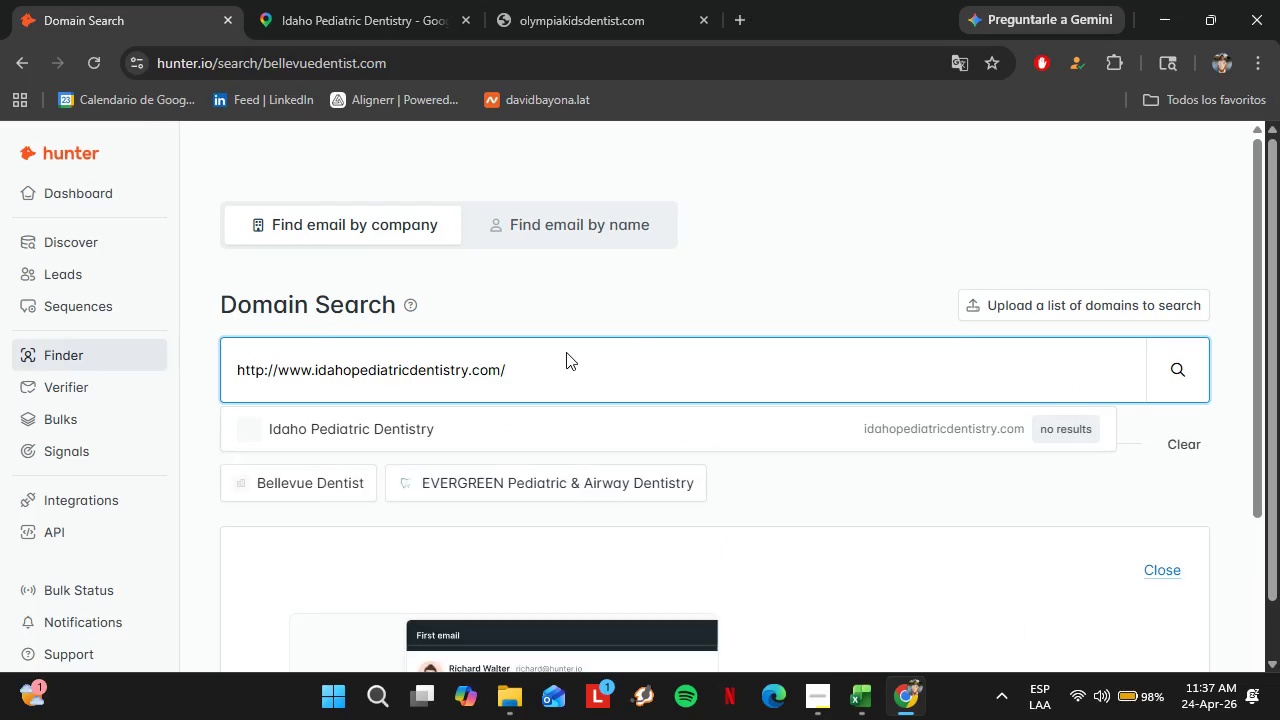 
key(Enter)
 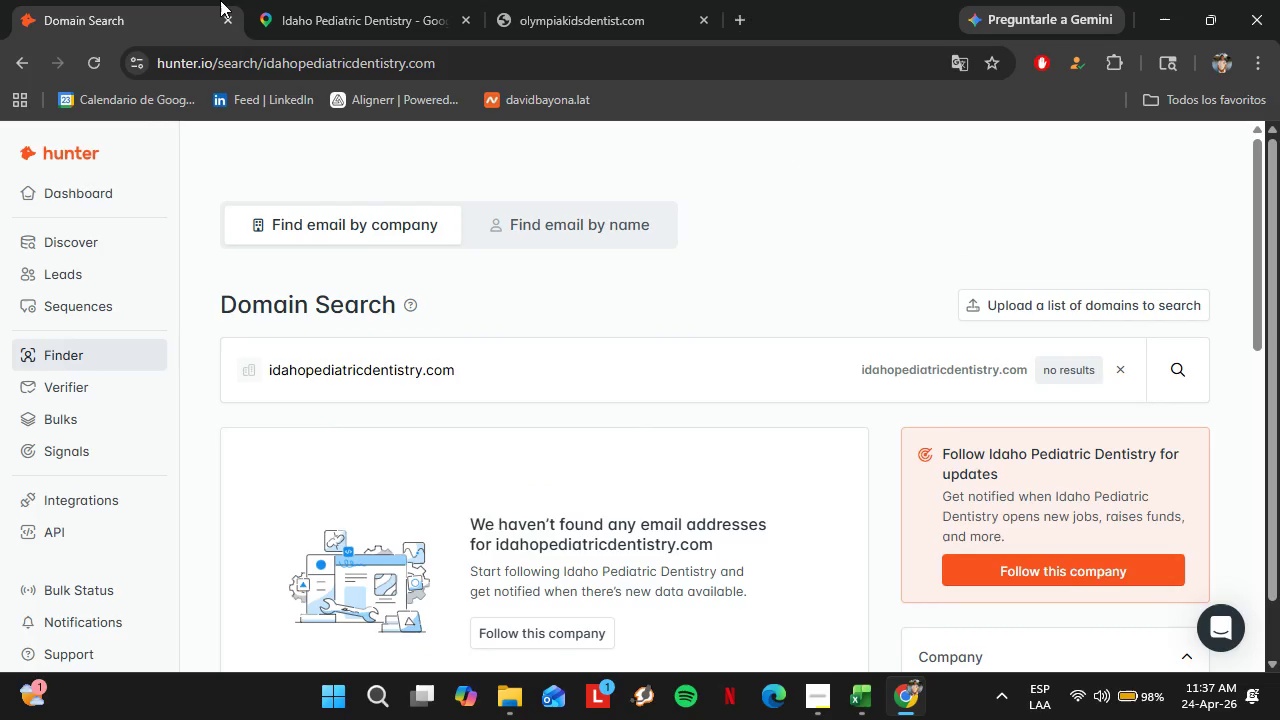 
left_click([282, 0])
 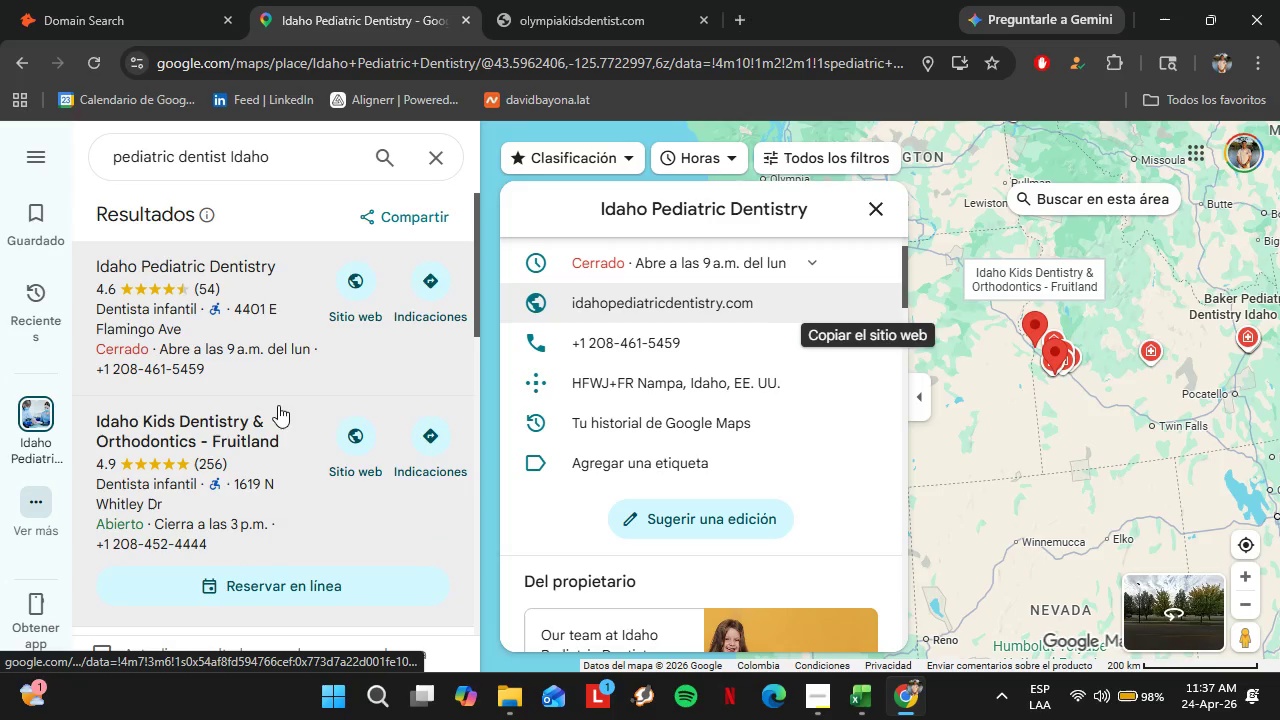 
left_click([278, 405])
 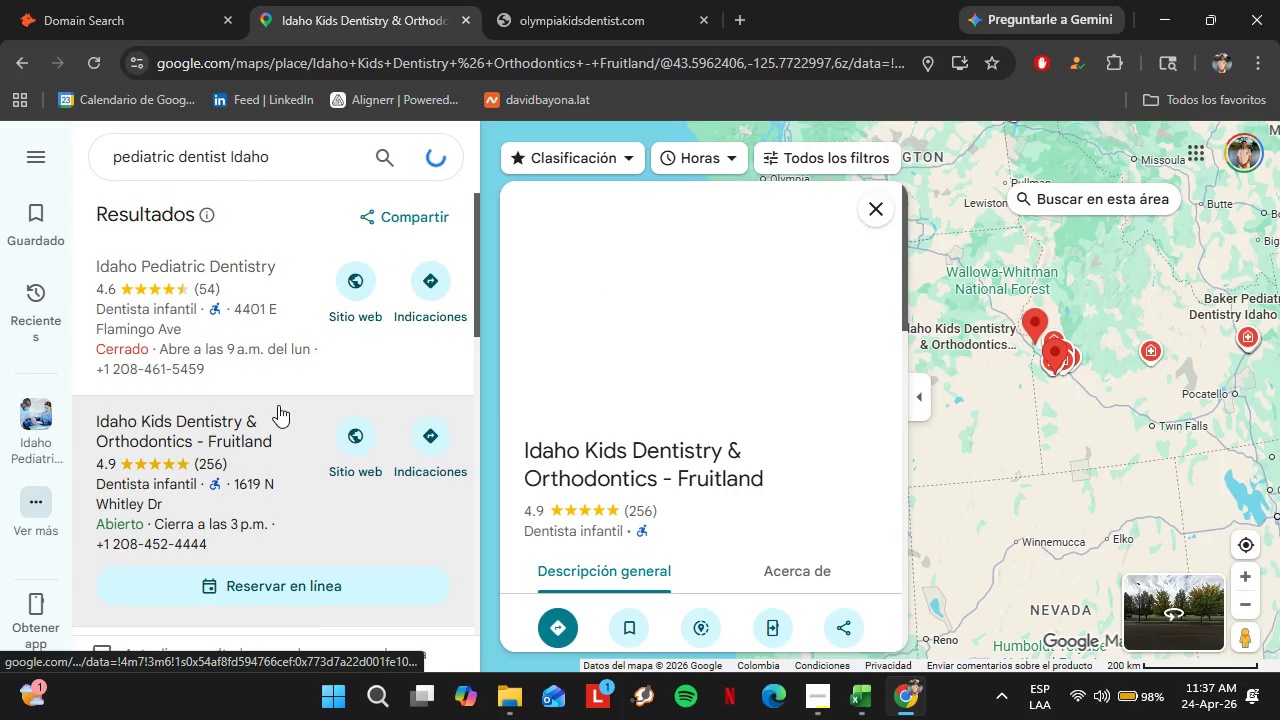 
scroll: coordinate [874, 506], scroll_direction: down, amount: 5.0
 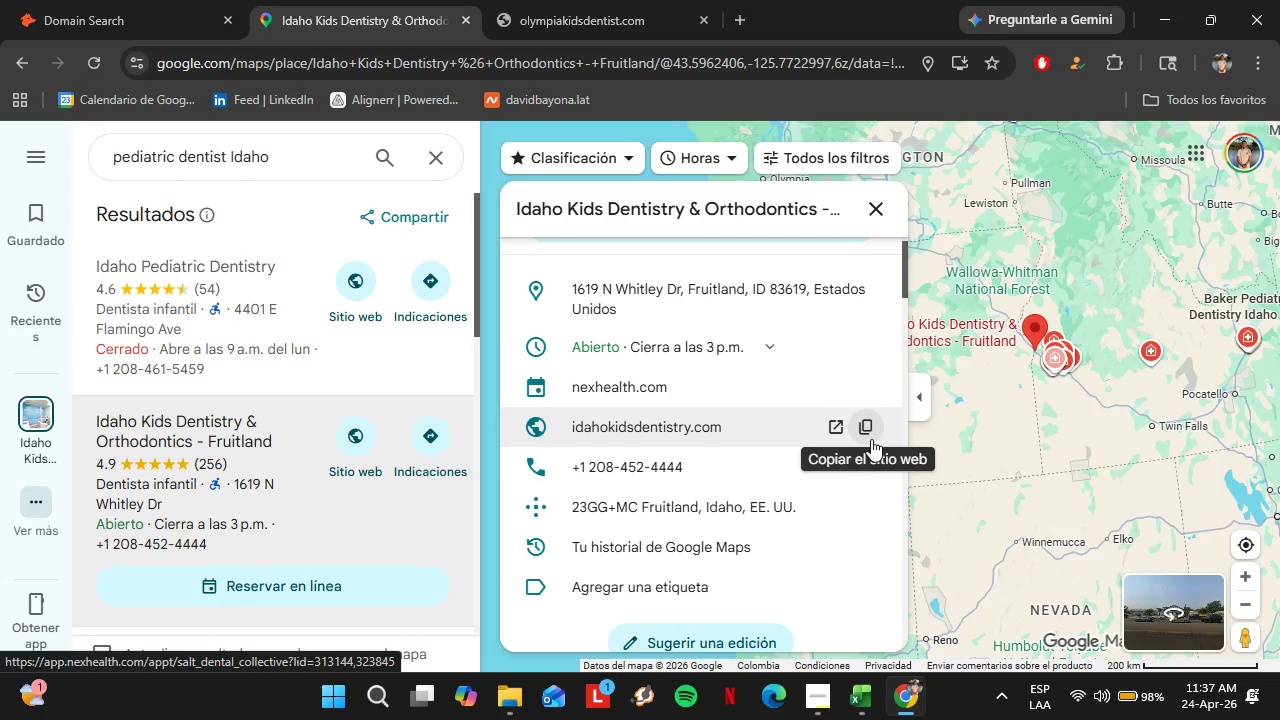 
left_click([863, 427])
 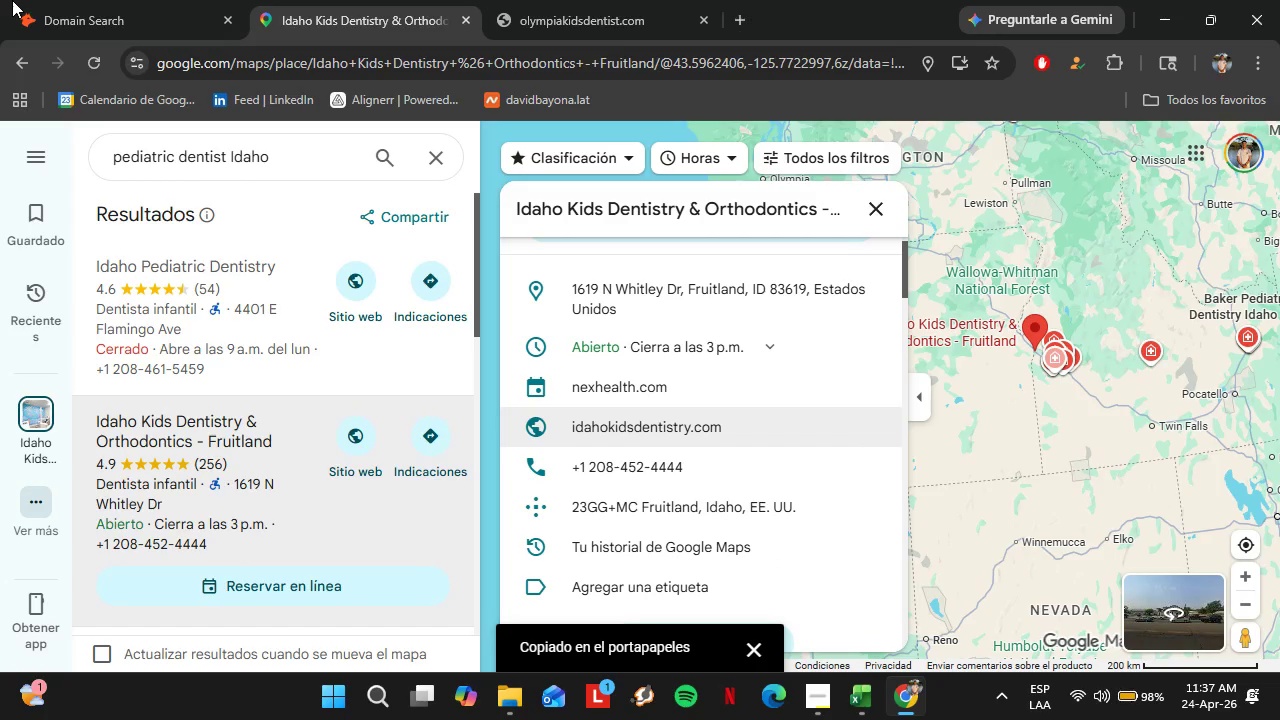 
left_click([32, 0])
 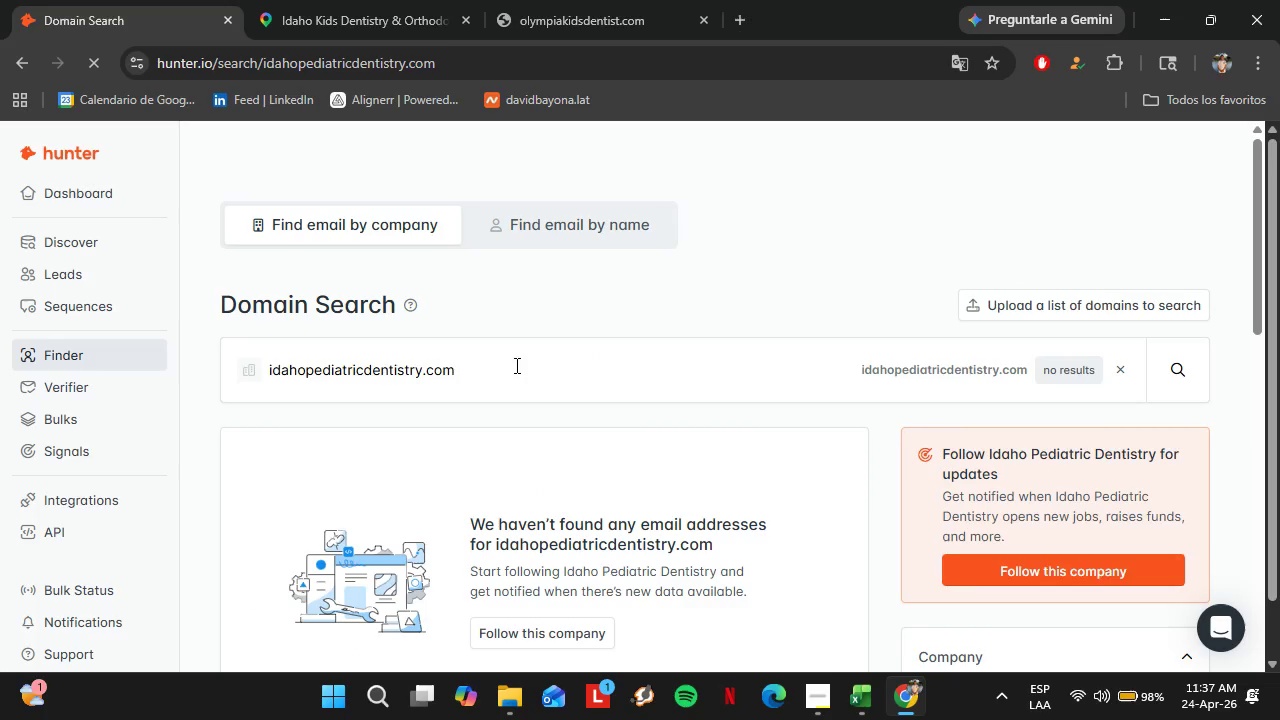 
left_click_drag(start_coordinate=[515, 366], to_coordinate=[246, 375])
 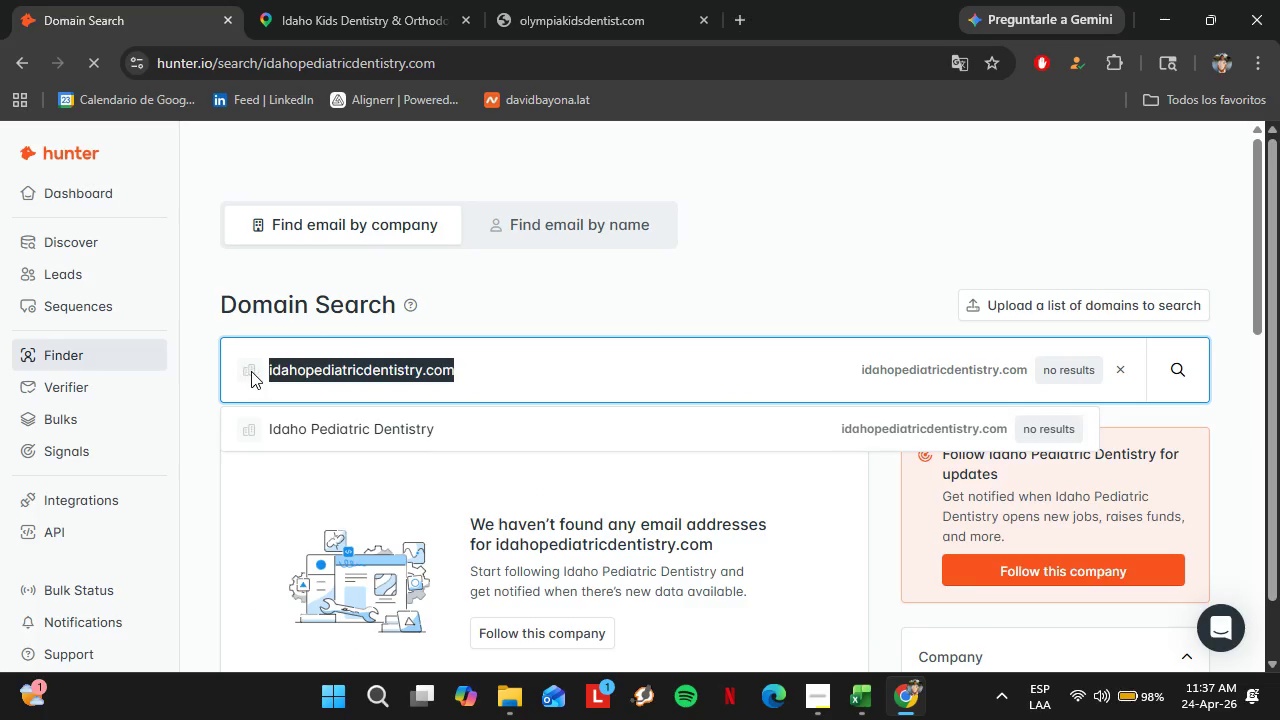 
key(Control+V)
 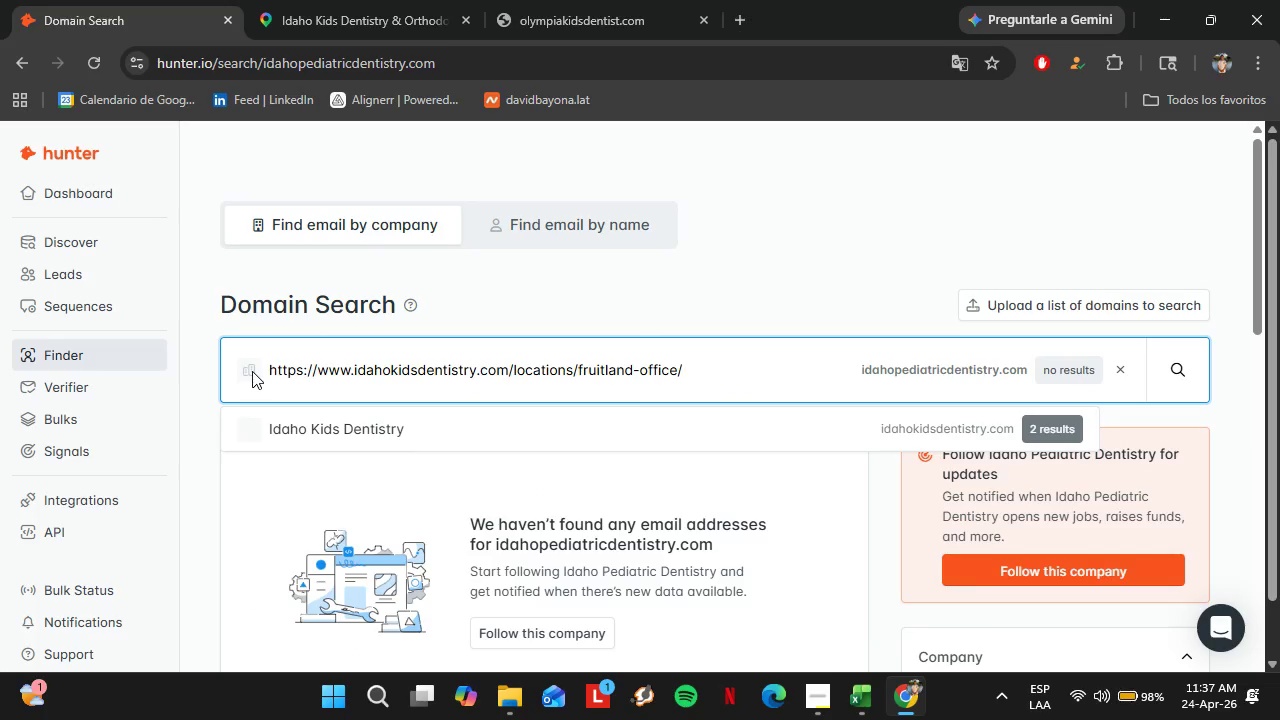 
key(Enter)
 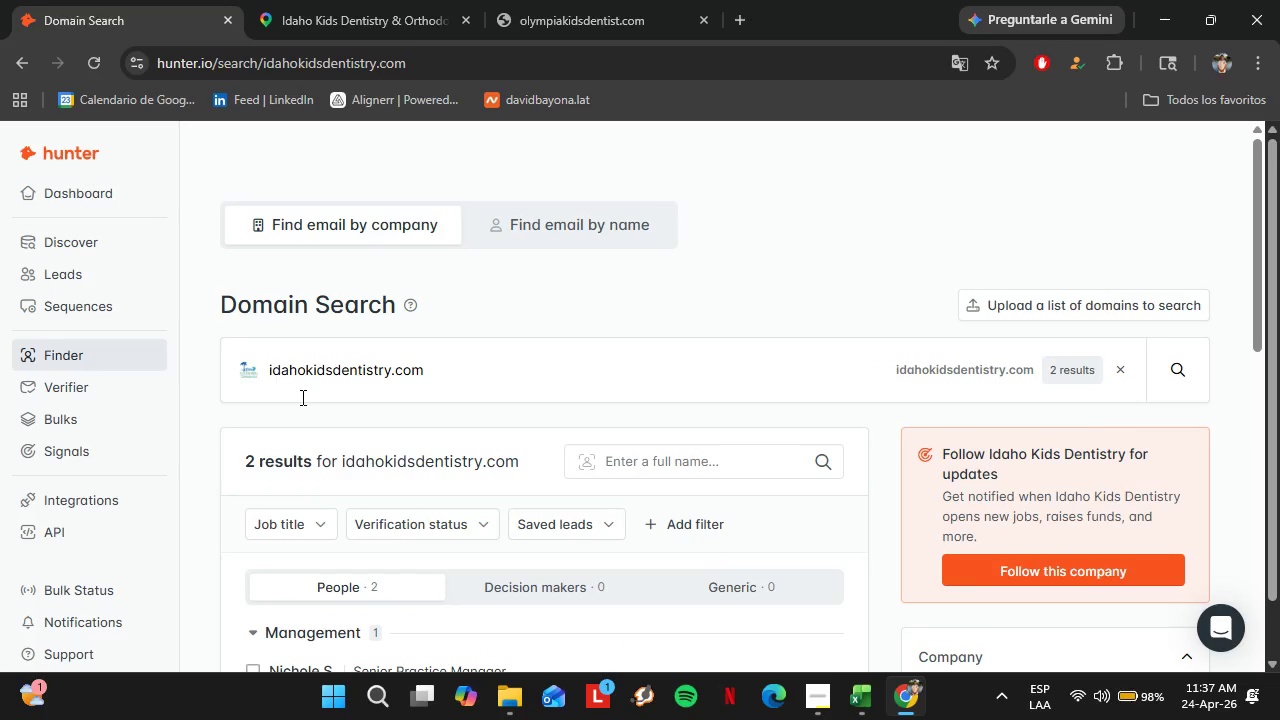 
scroll: coordinate [445, 419], scroll_direction: down, amount: 2.0
 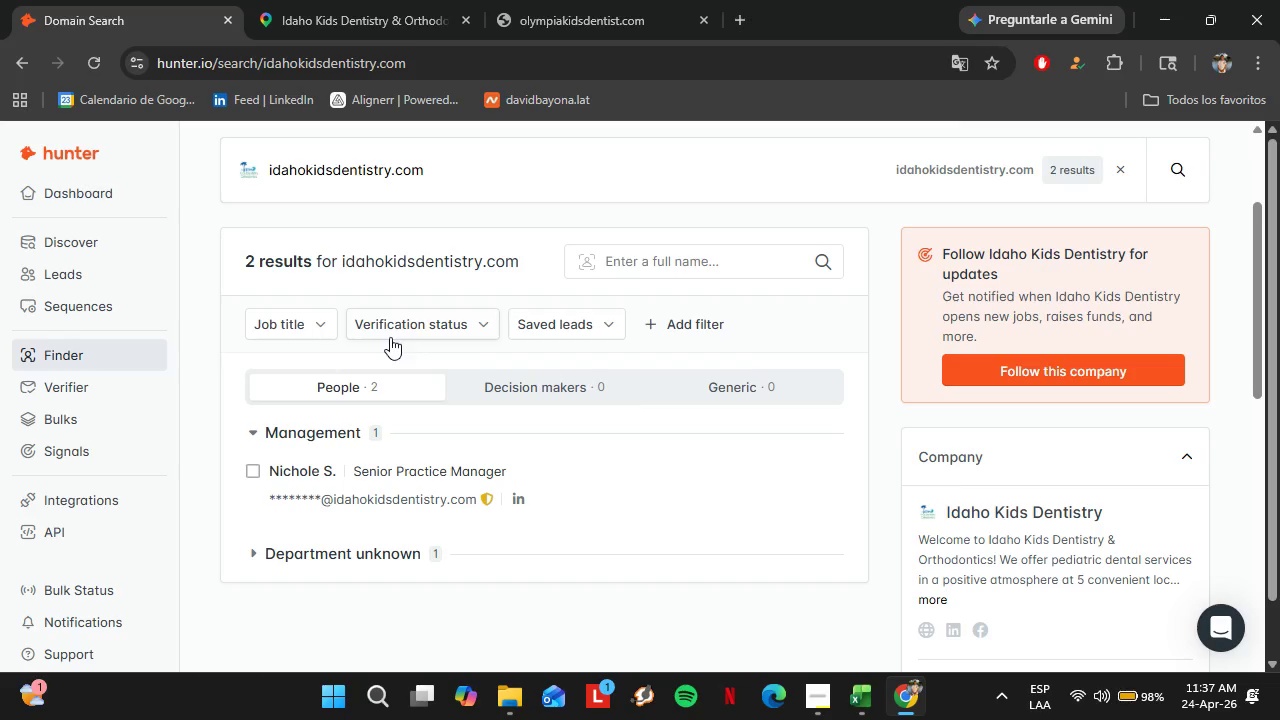 
left_click([290, 0])
 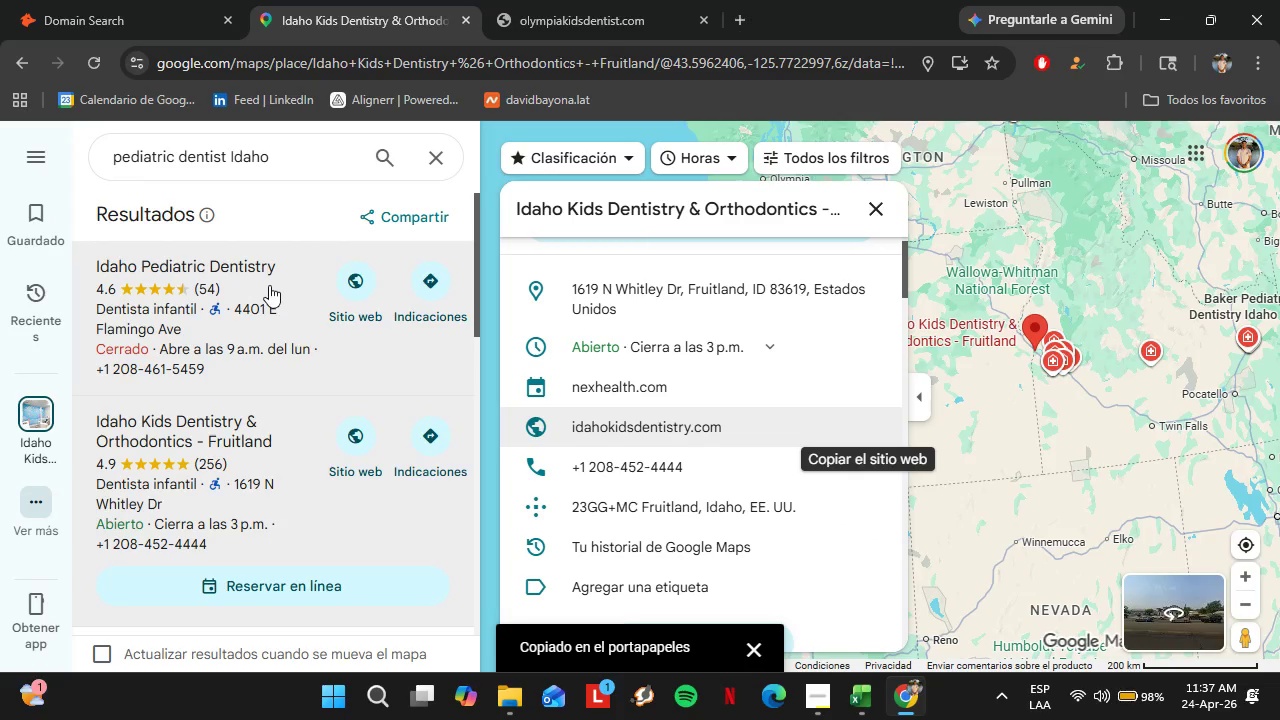 
scroll: coordinate [724, 352], scroll_direction: down, amount: 9.0
 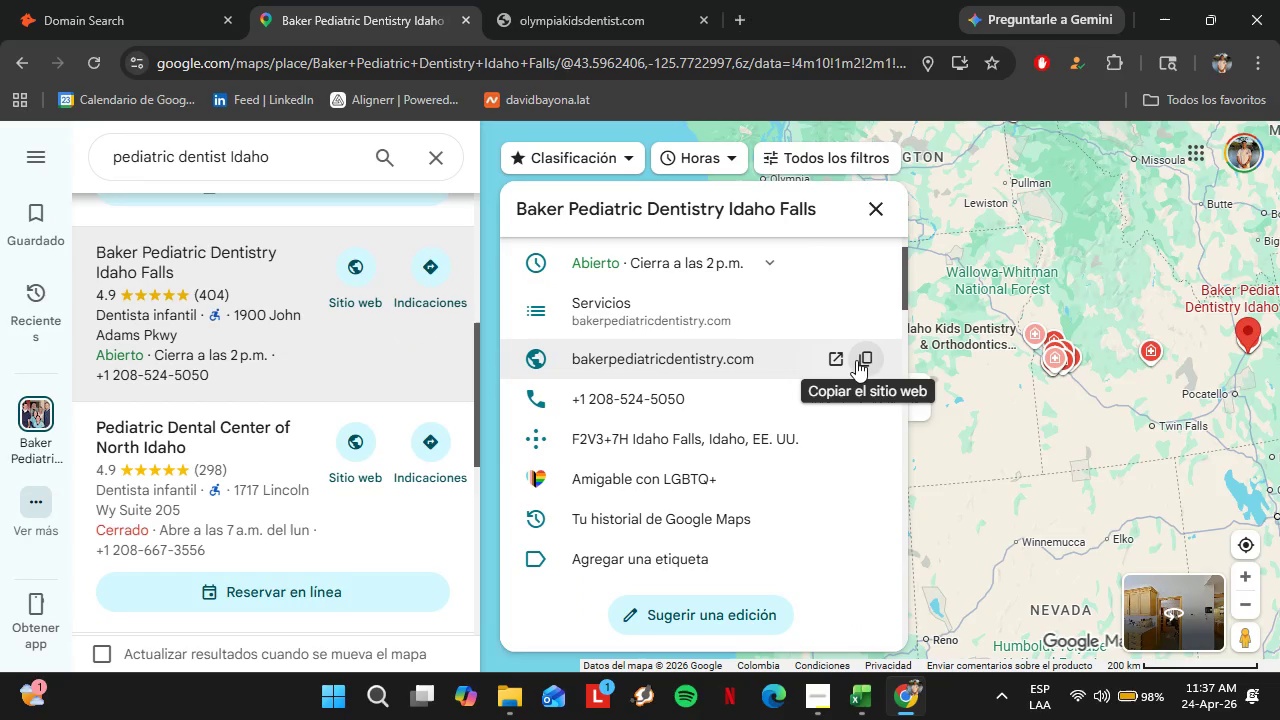 
left_click([857, 360])
 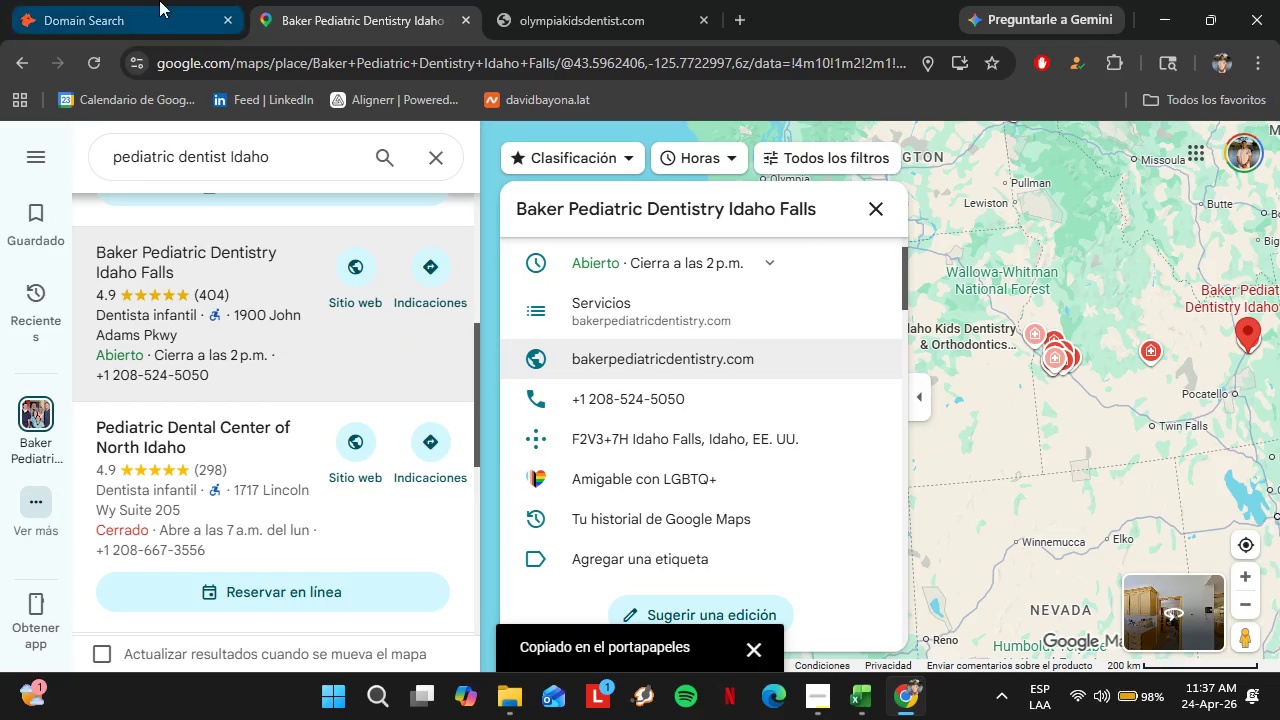 
left_click([155, 0])
 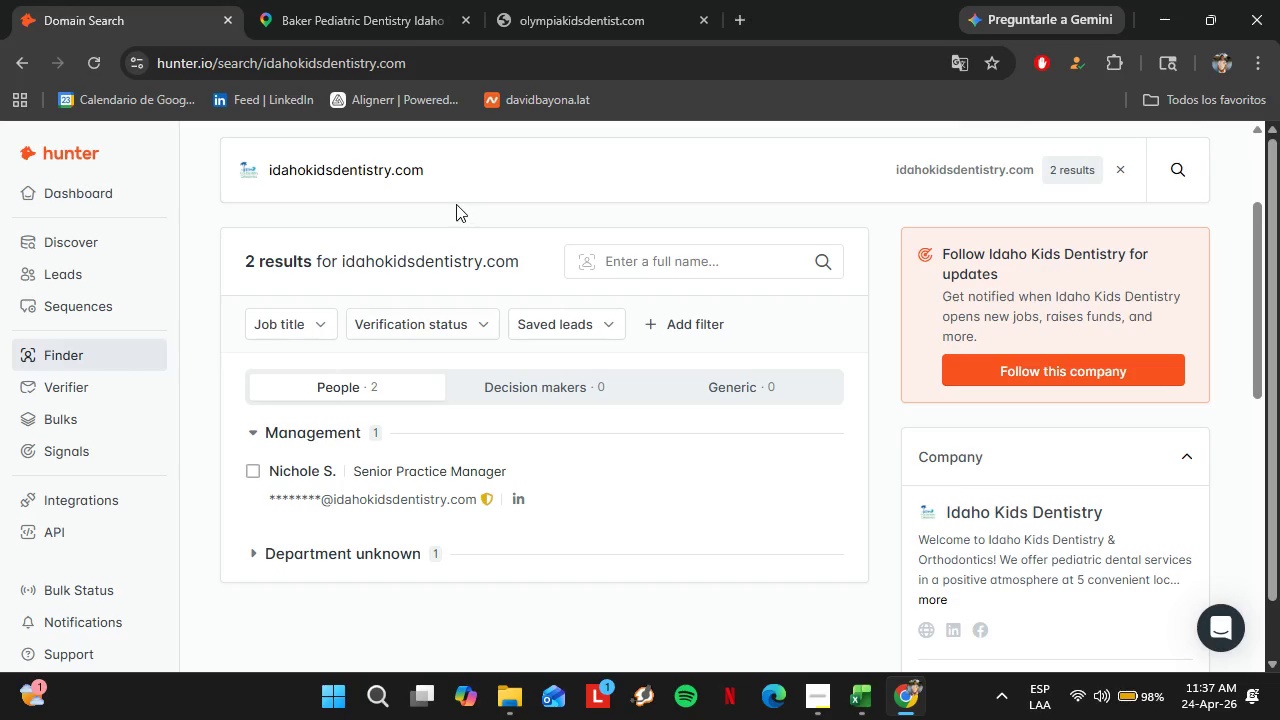 
left_click_drag(start_coordinate=[451, 177], to_coordinate=[210, 172])
 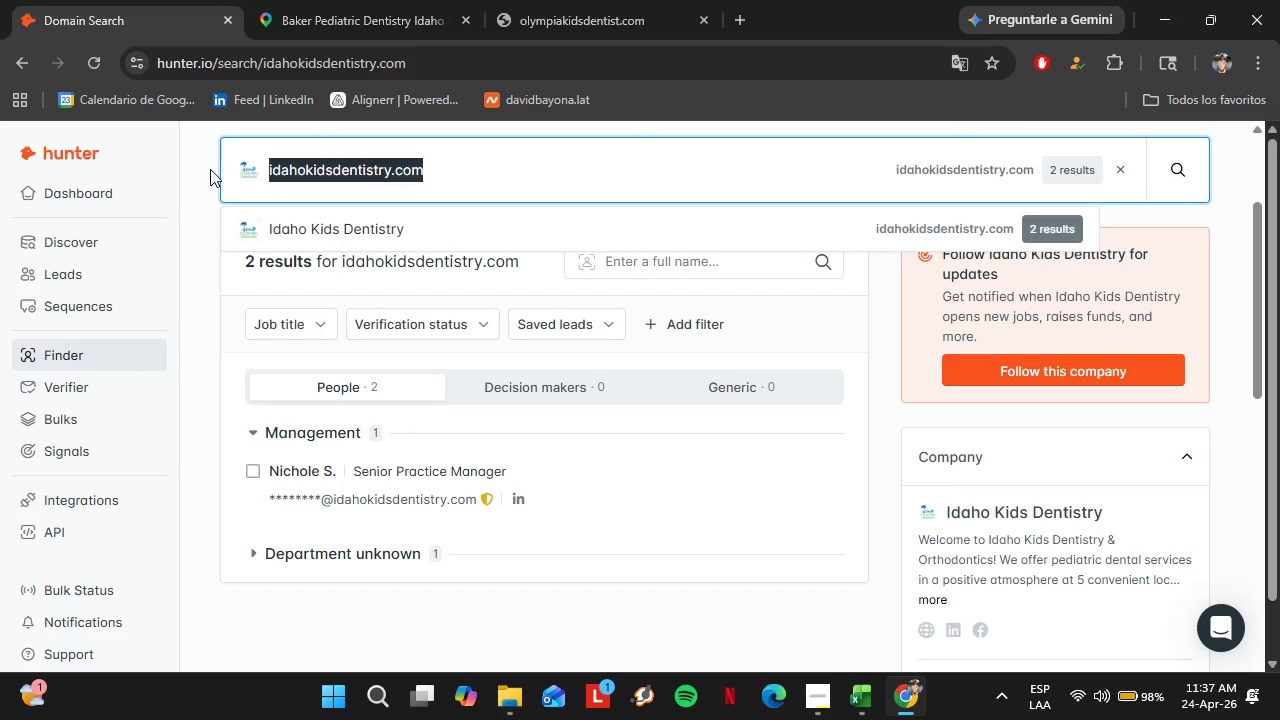 
key(Control+V)
 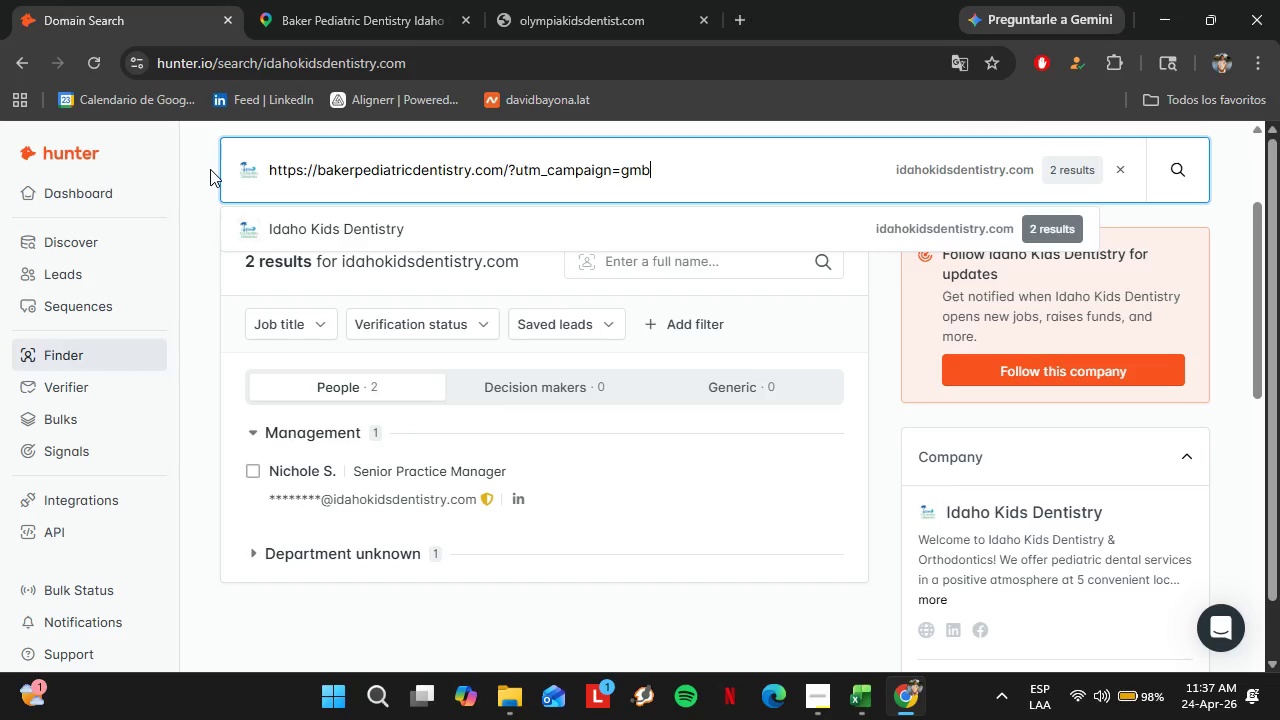 
key(Enter)
 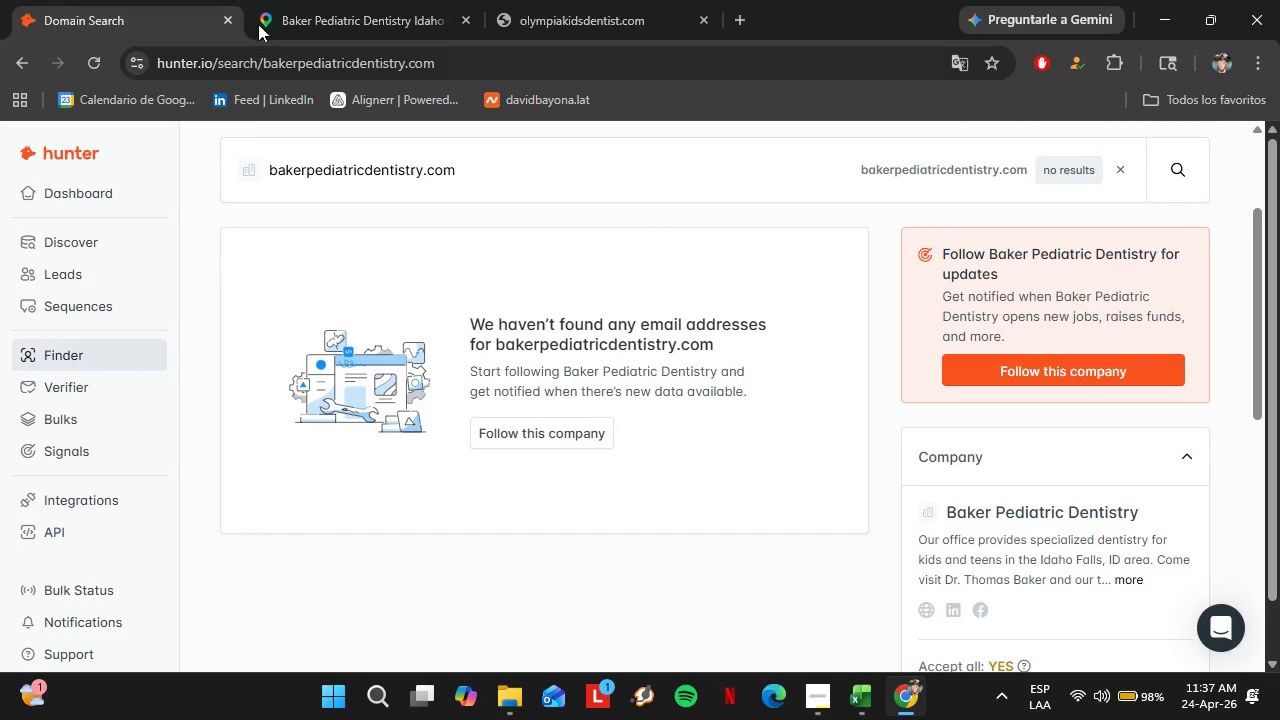 
left_click([281, 0])
 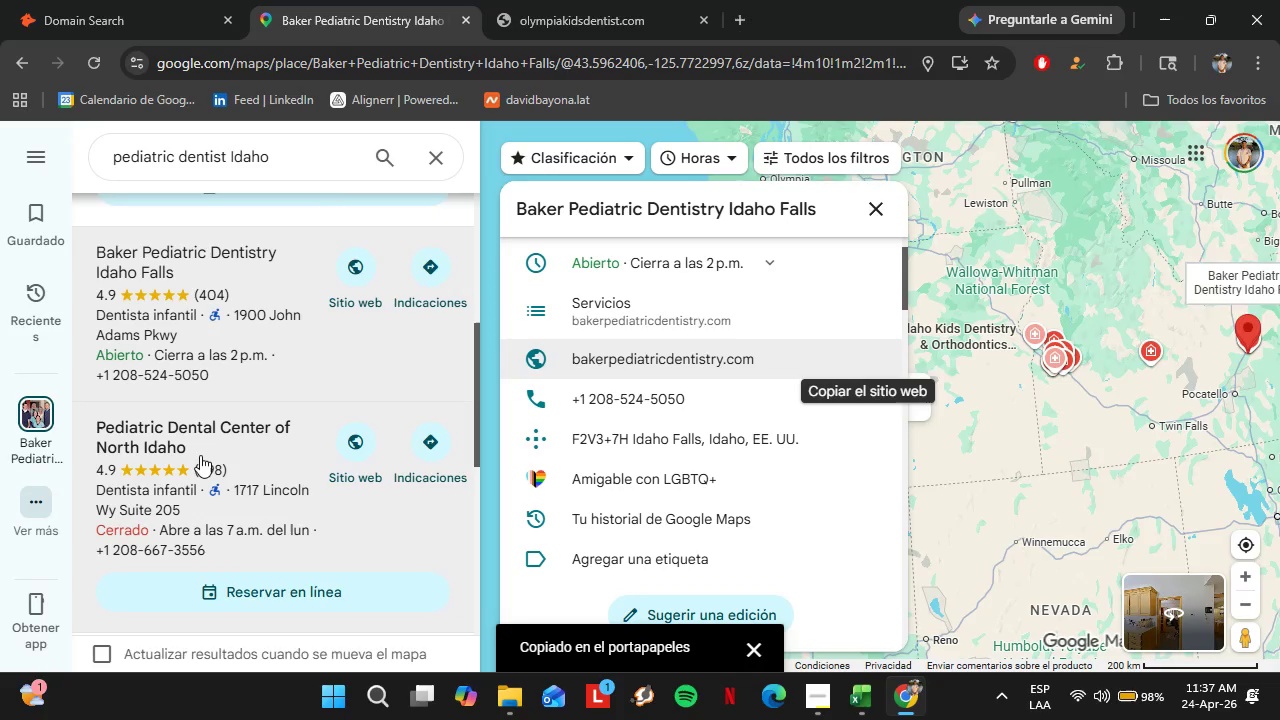 
left_click([200, 455])
 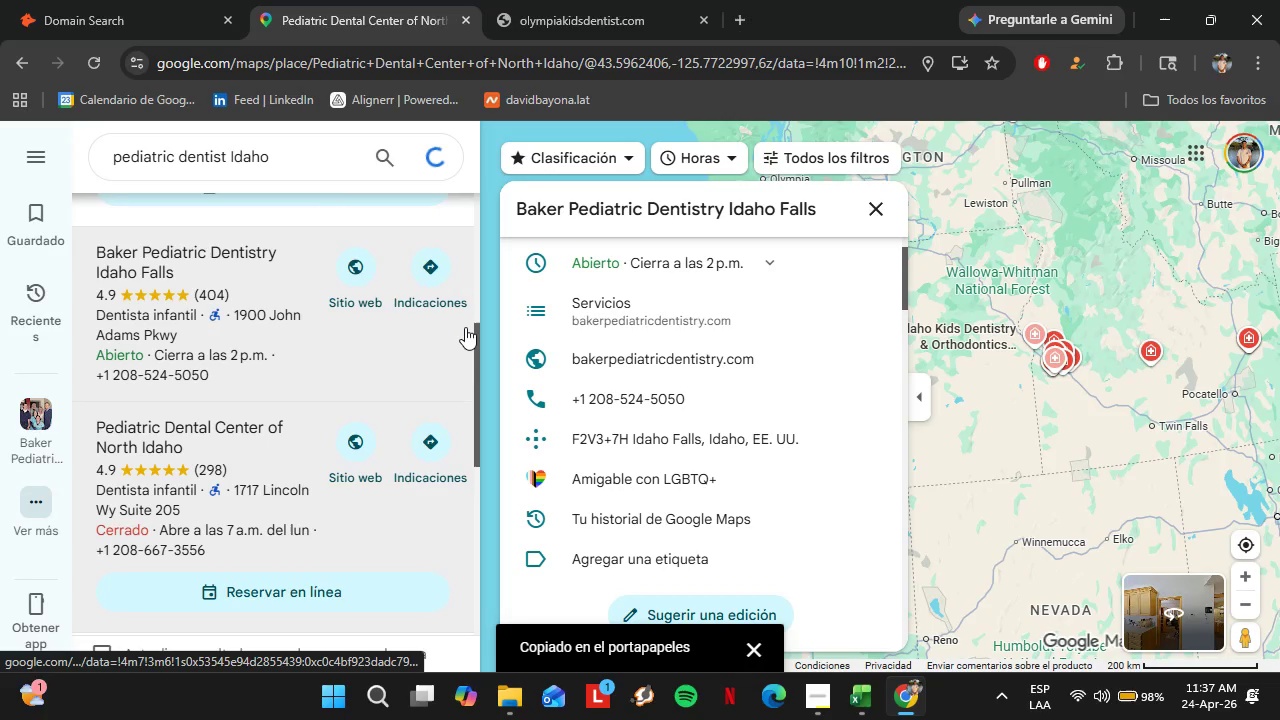 
scroll: coordinate [703, 293], scroll_direction: down, amount: 5.0
 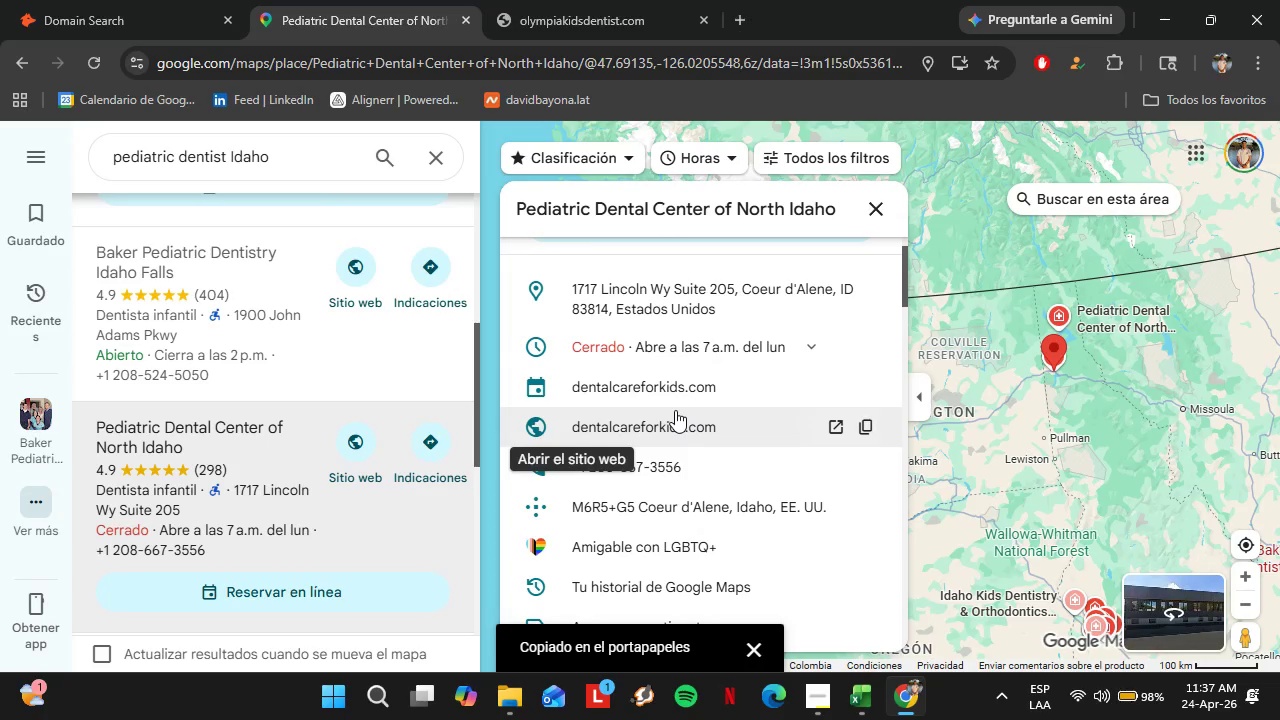 
left_click([662, 431])
 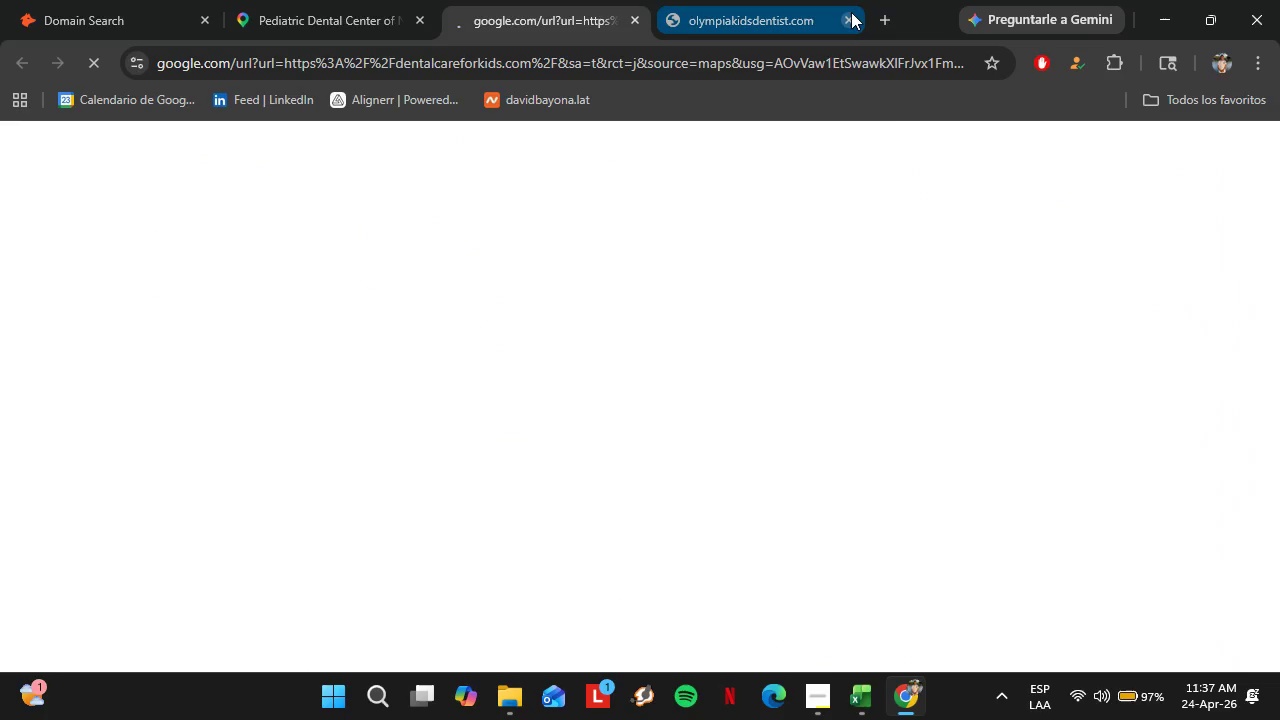 
left_click([851, 12])
 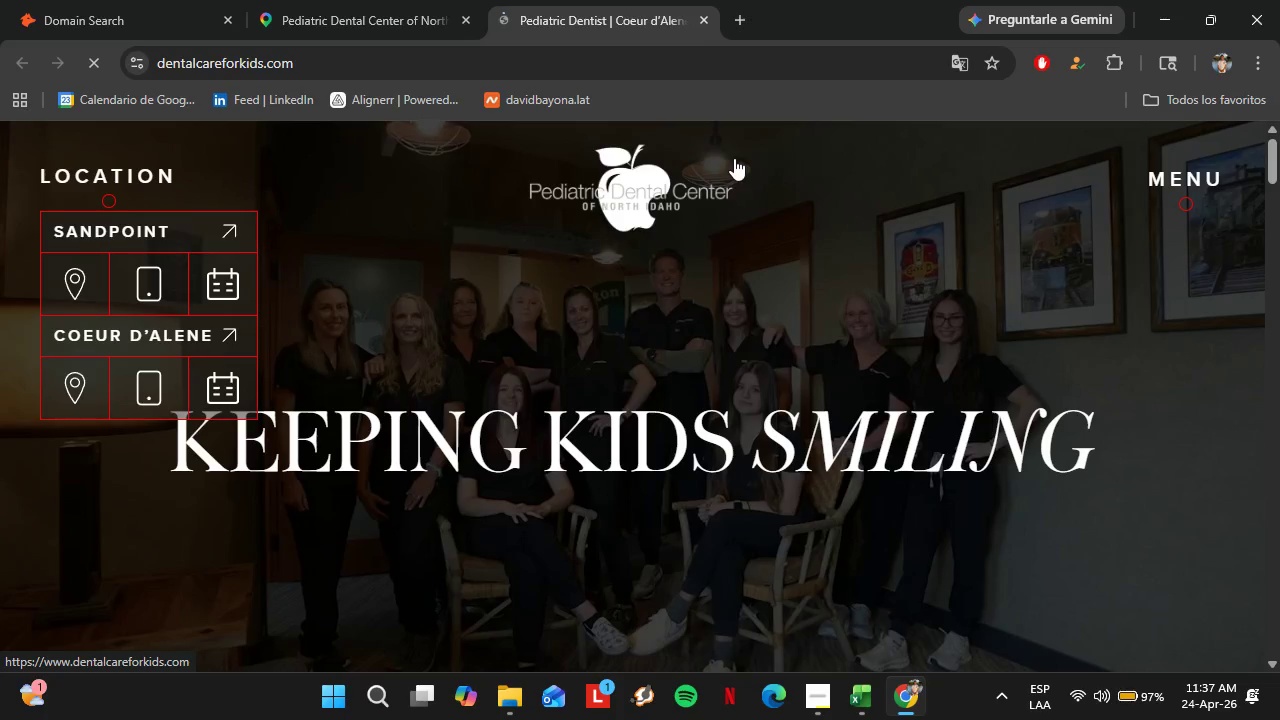 
wait(6.55)
 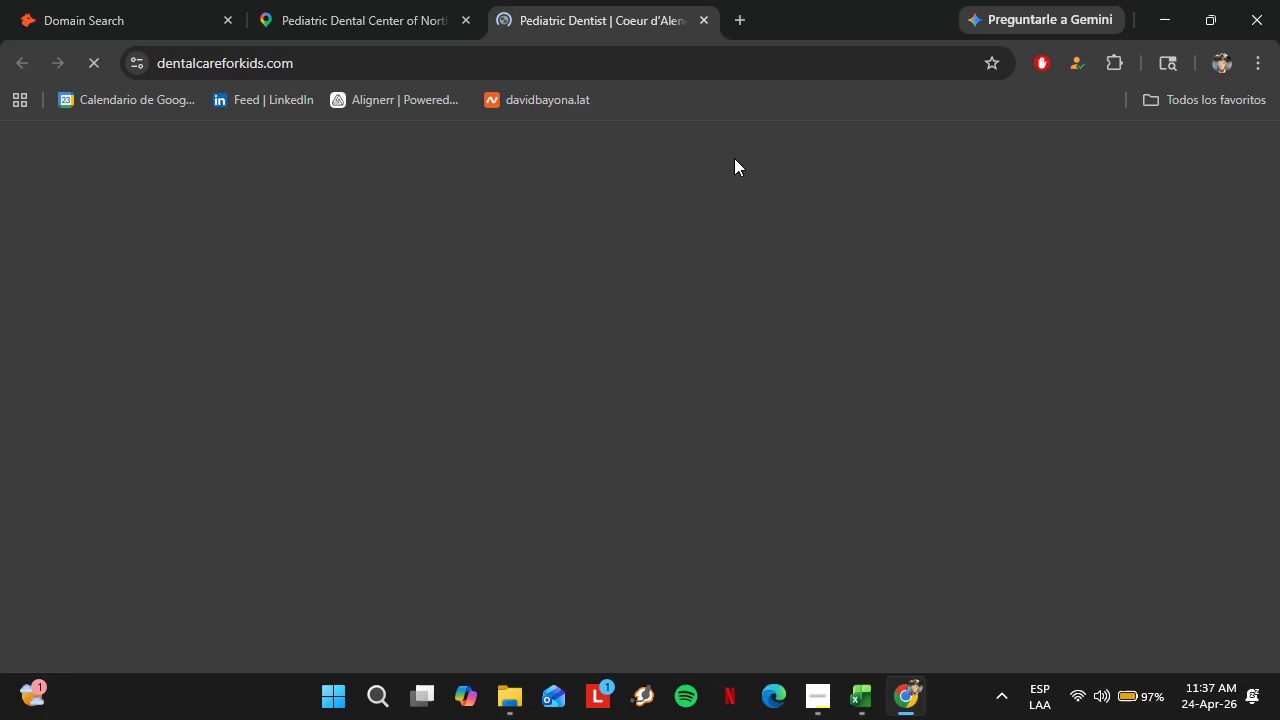 
left_click([415, 0])
 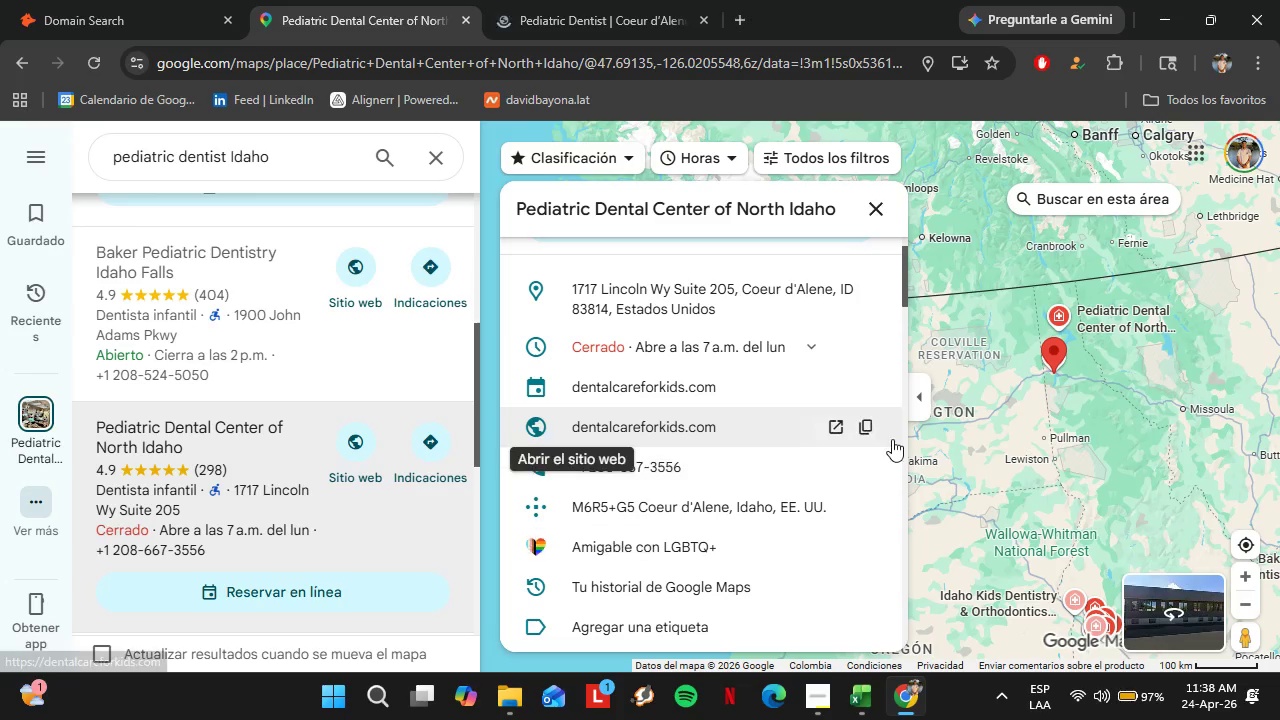 
left_click([879, 433])
 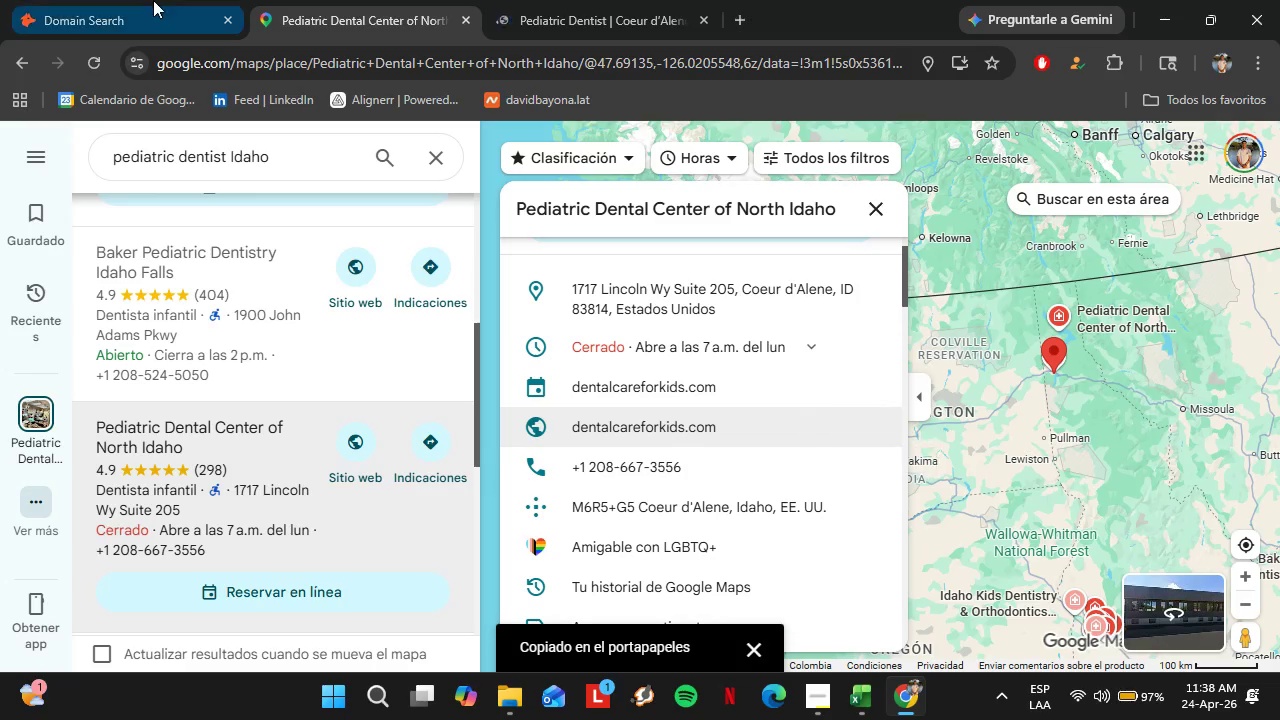 
left_click([131, 0])
 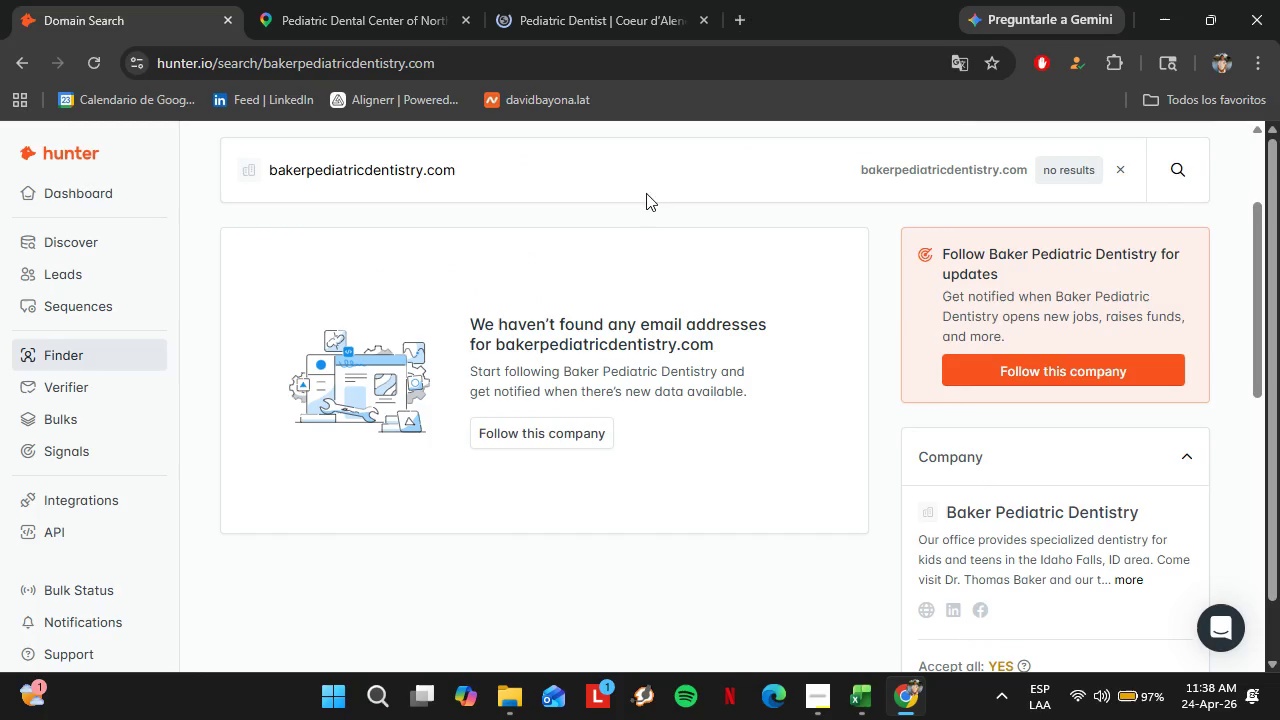 
left_click_drag(start_coordinate=[618, 170], to_coordinate=[212, 159])
 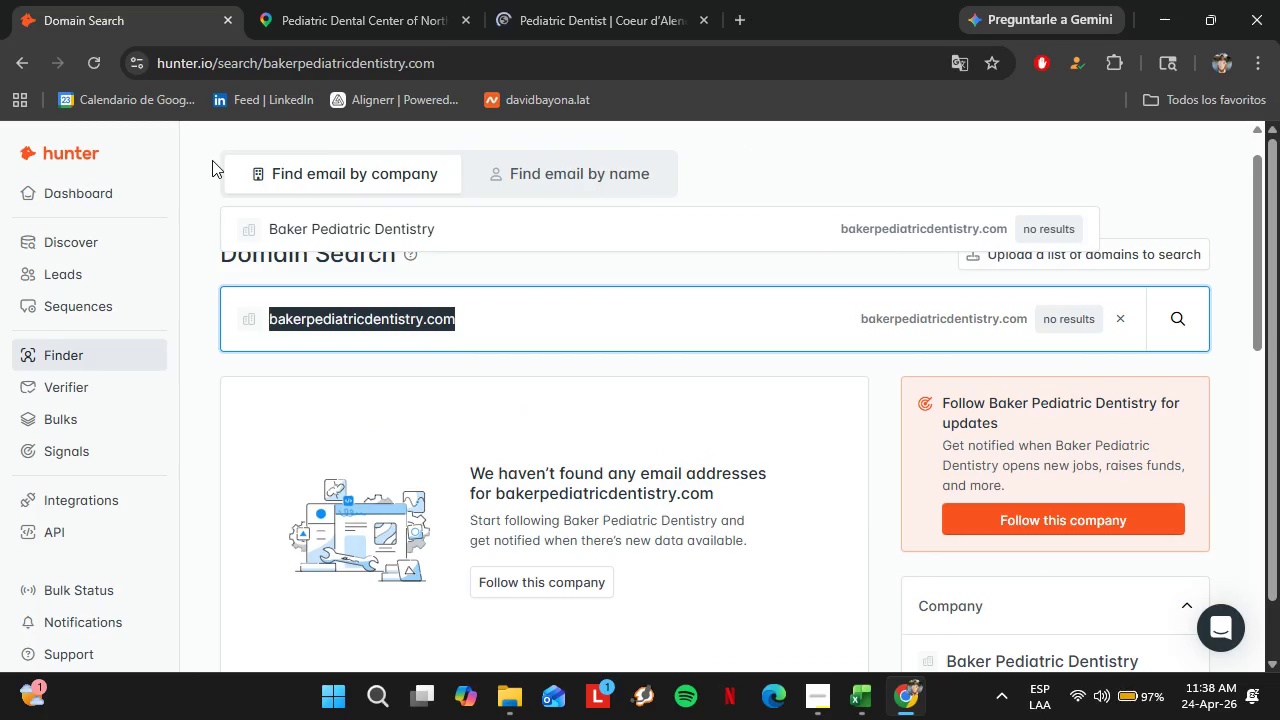 
key(Control+V)
 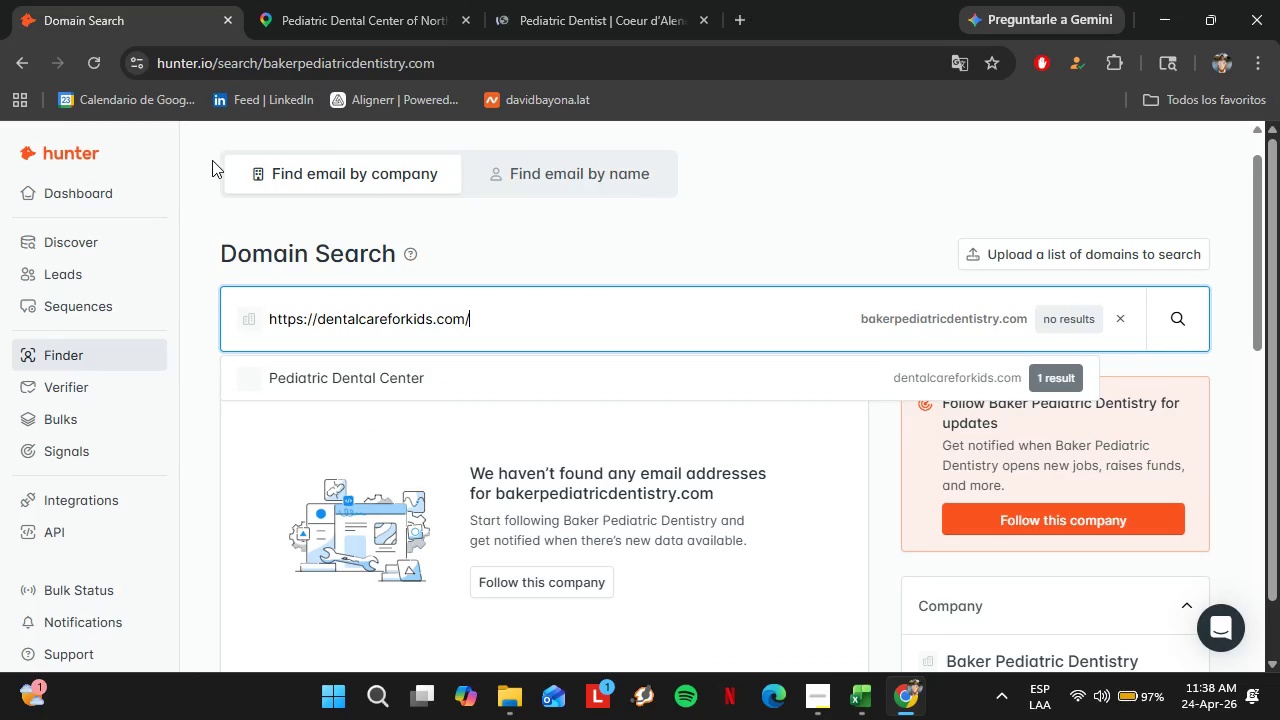 
key(Enter)
 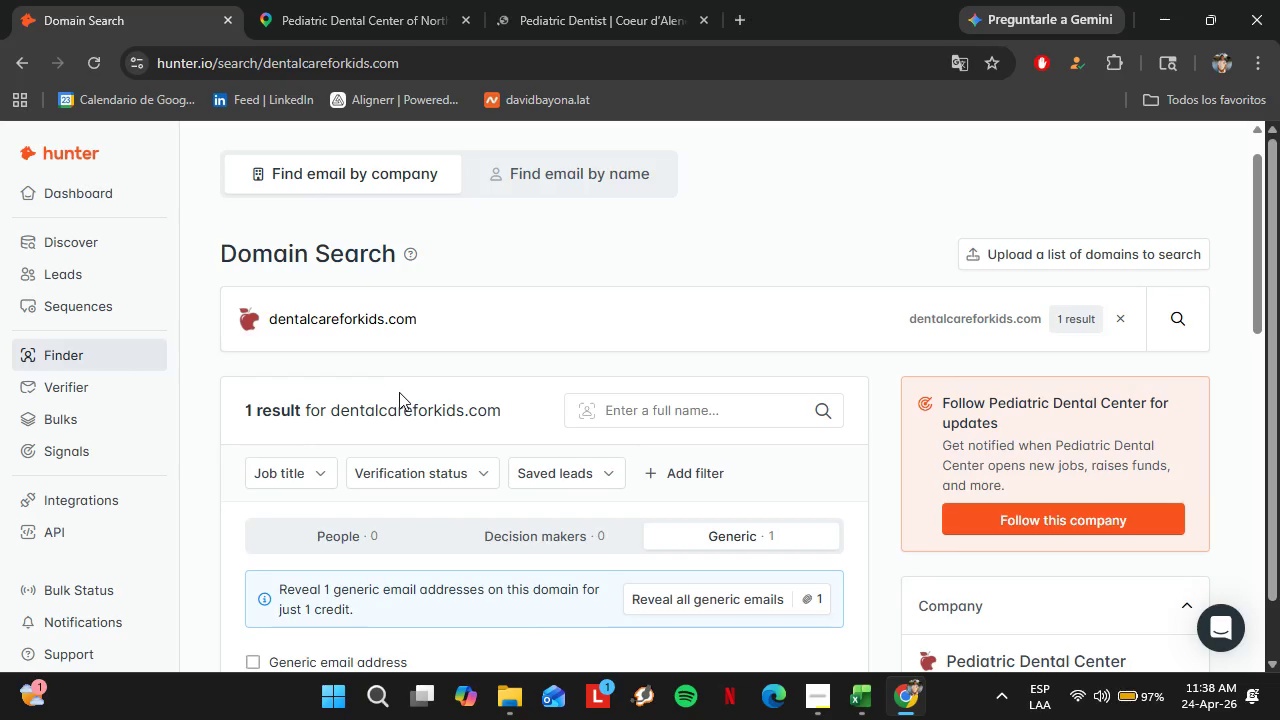 
left_click([534, 0])
 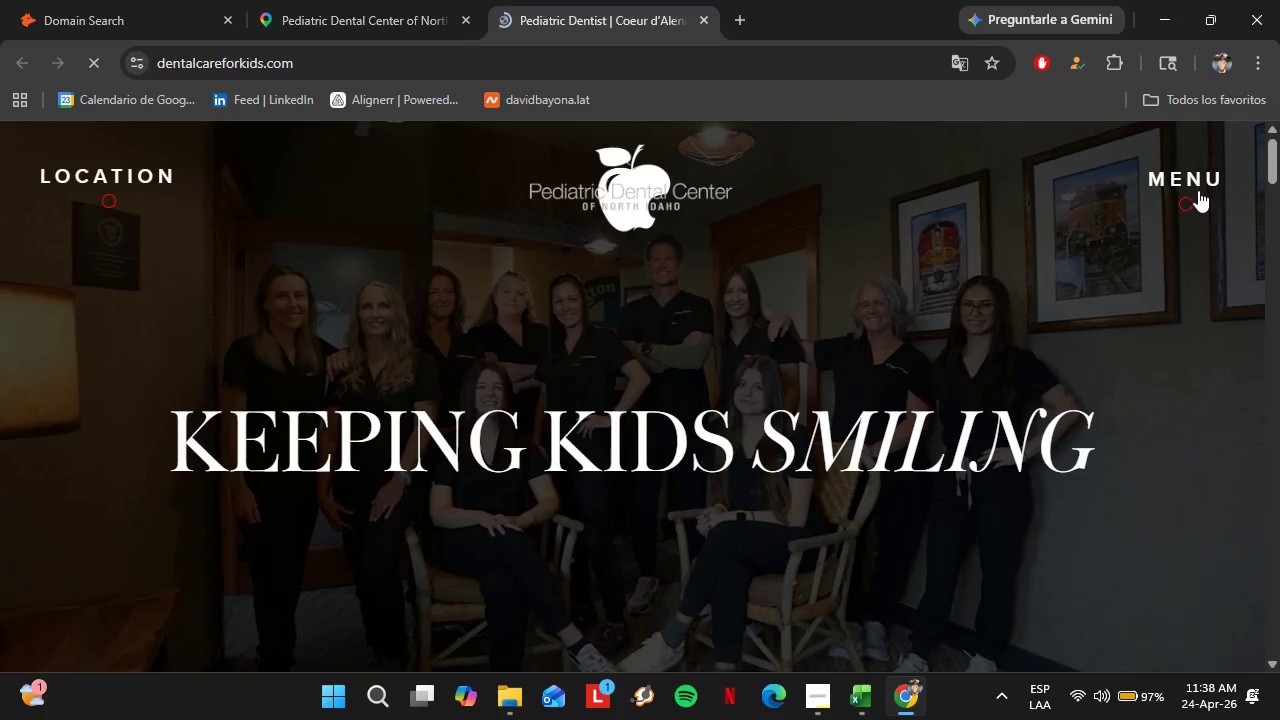 
left_click([1191, 192])
 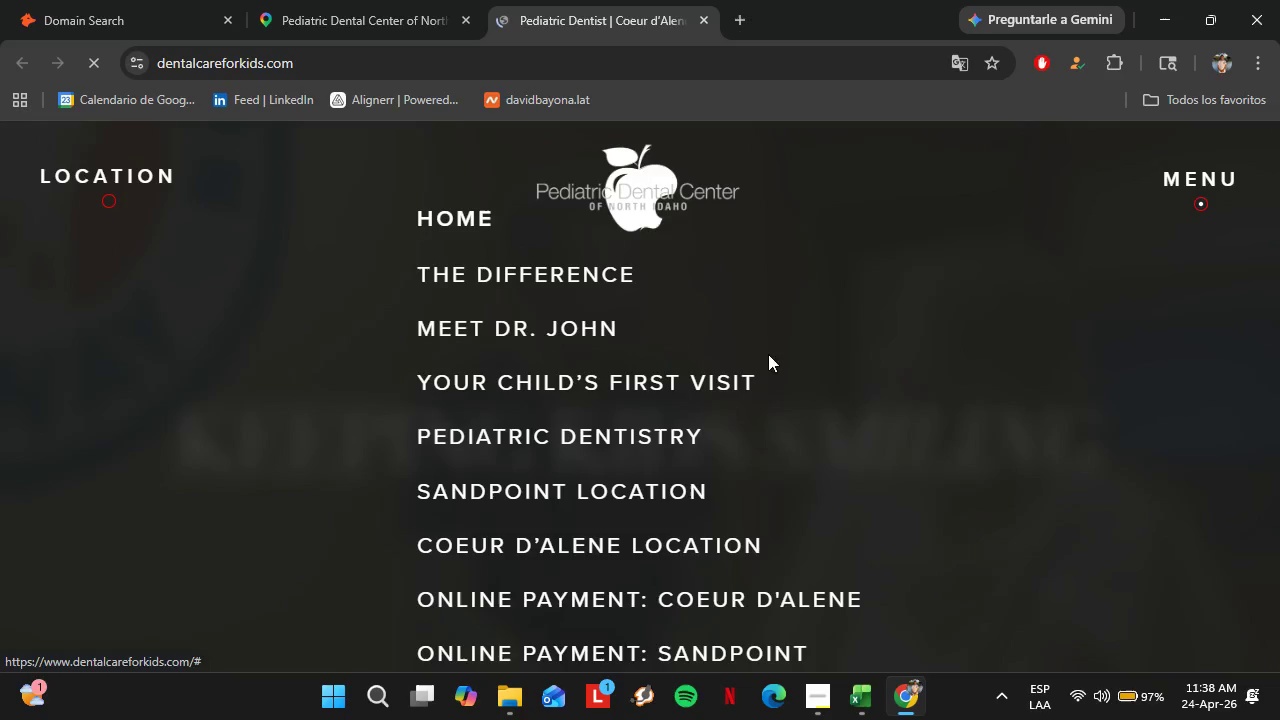 
scroll: coordinate [522, 299], scroll_direction: down, amount: 1.0
 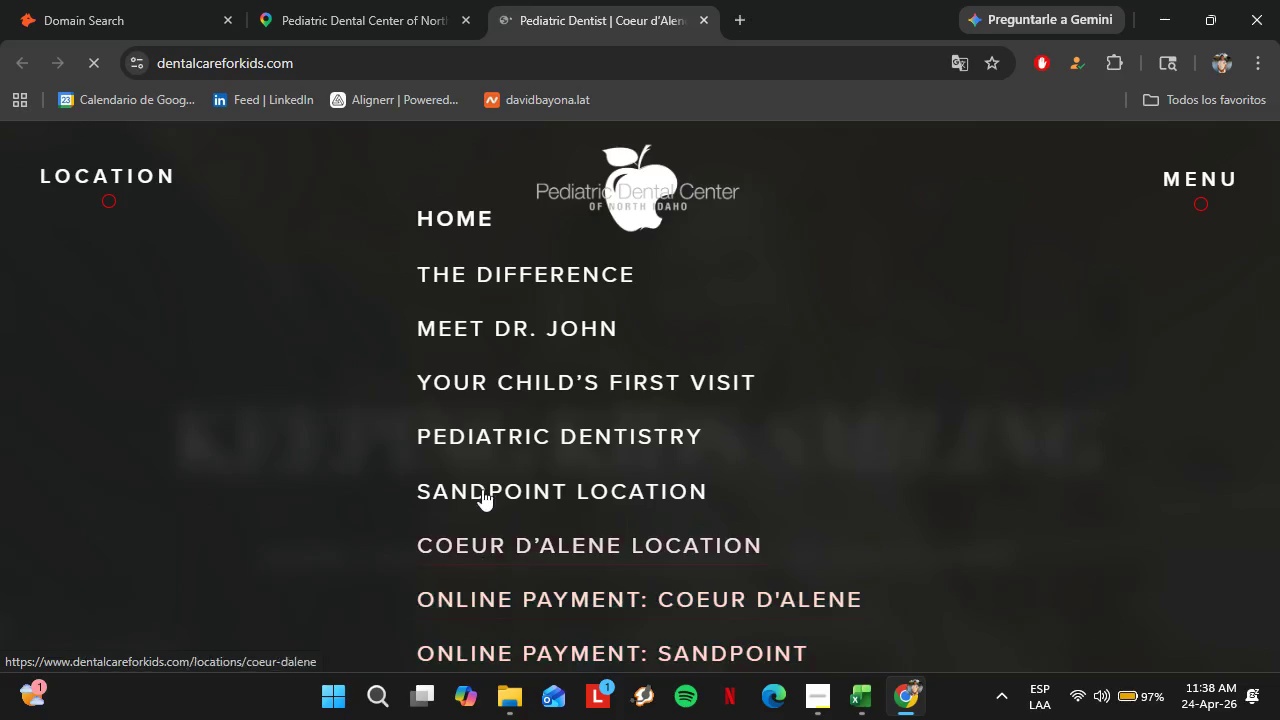 
left_click([487, 333])
 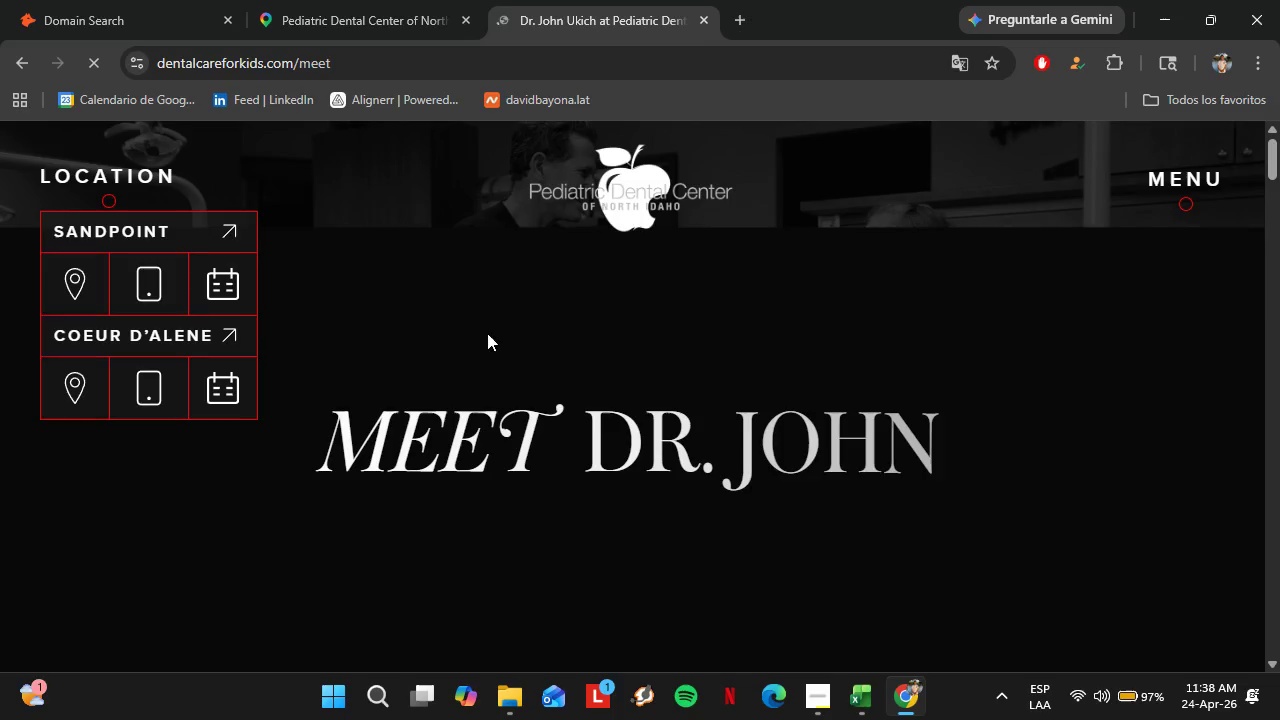 
scroll: coordinate [602, 377], scroll_direction: down, amount: 8.0
 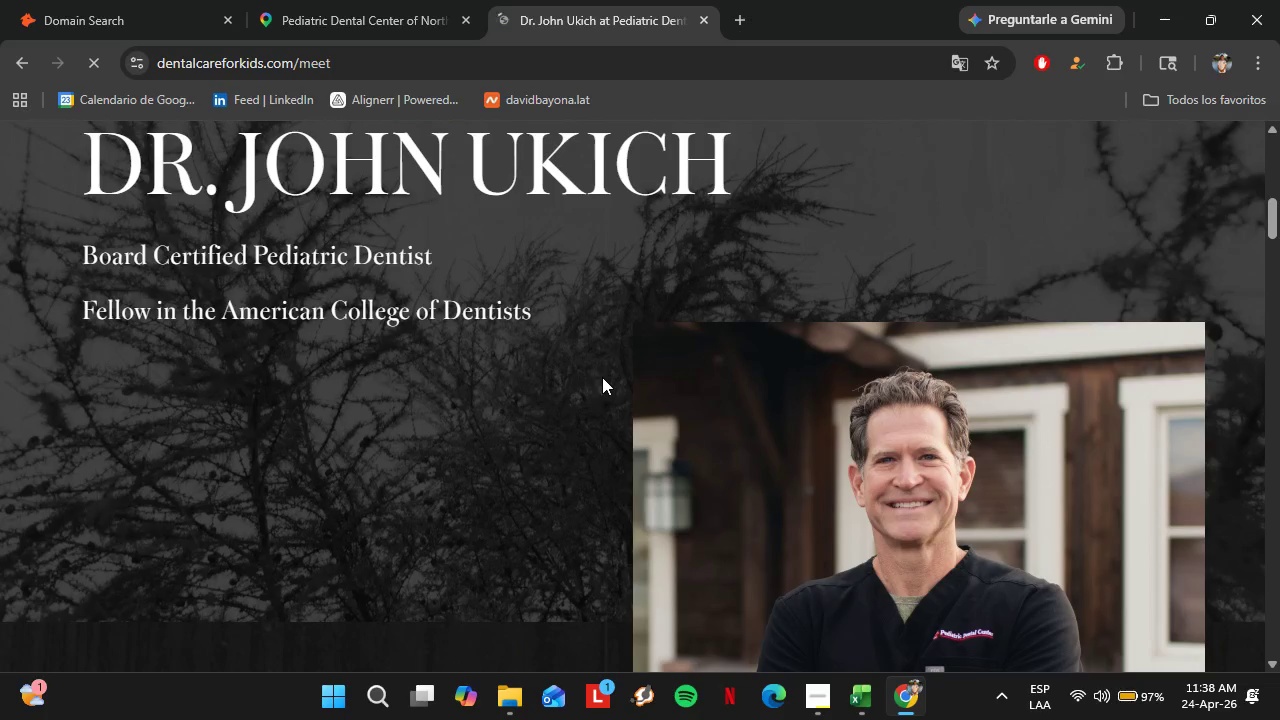 
scroll: coordinate [580, 363], scroll_direction: up, amount: 1.0
 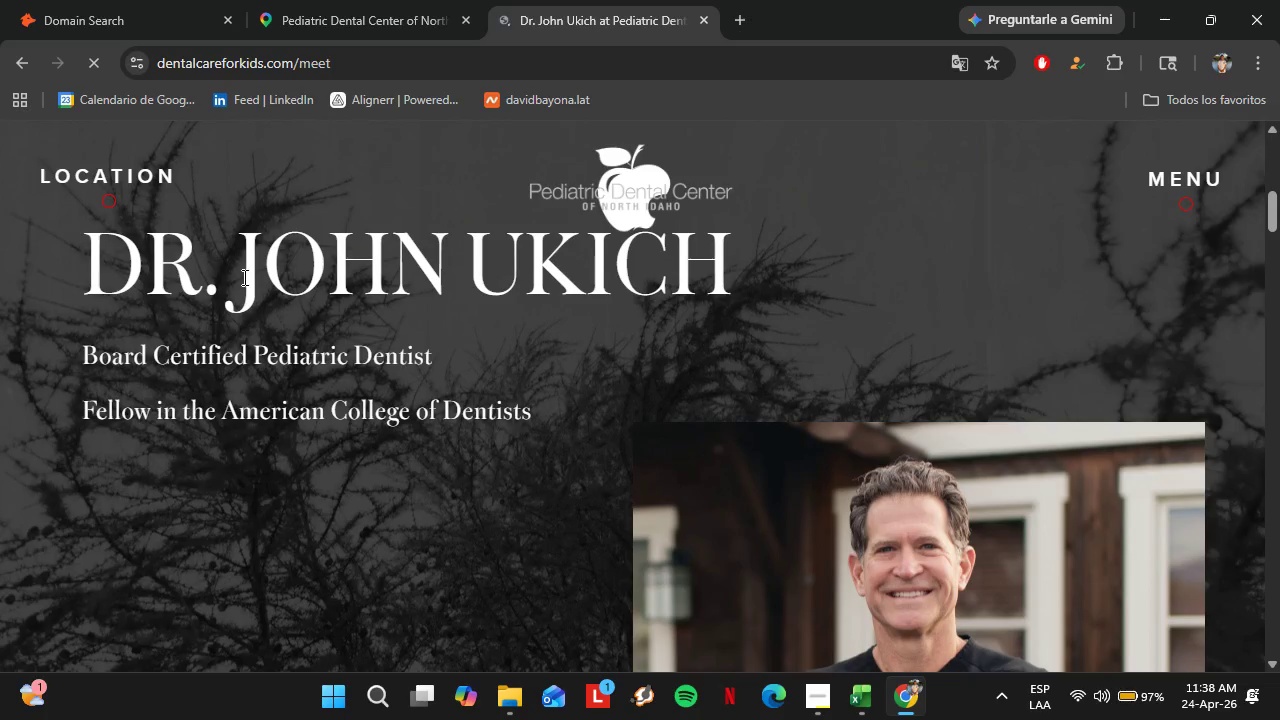 
left_click_drag(start_coordinate=[242, 276], to_coordinate=[763, 293])
 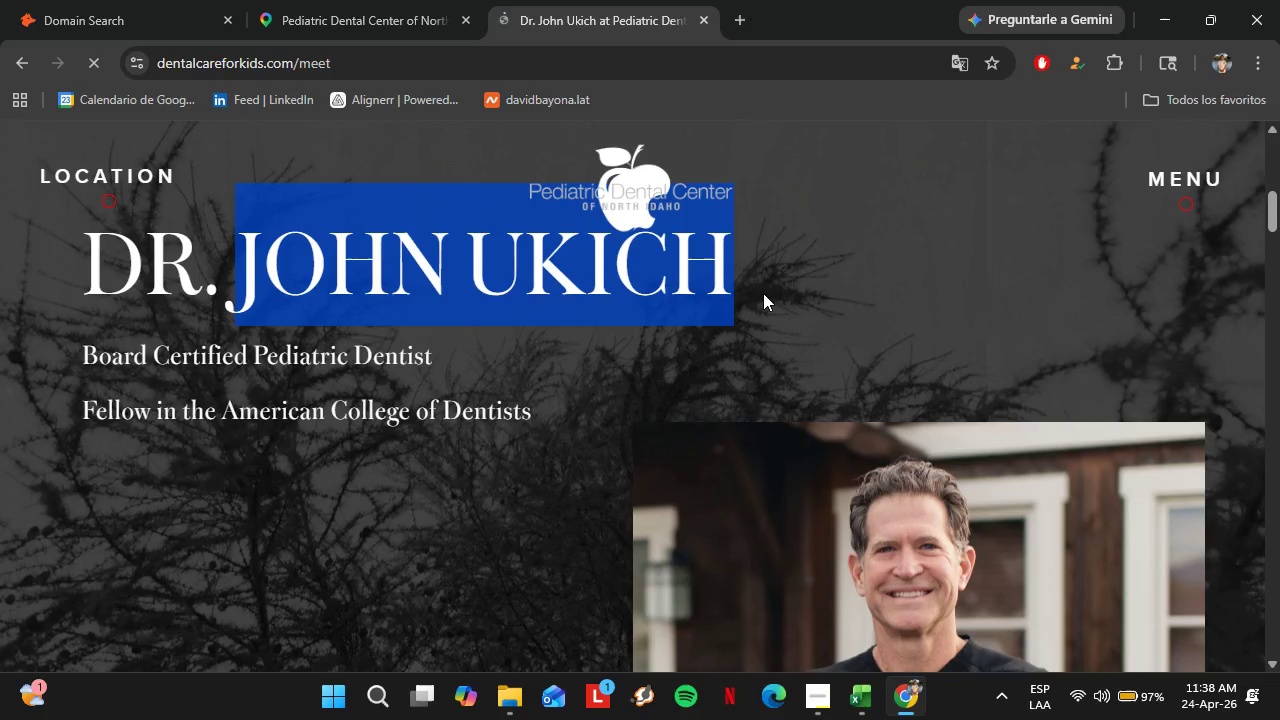 
key(Control+C)
 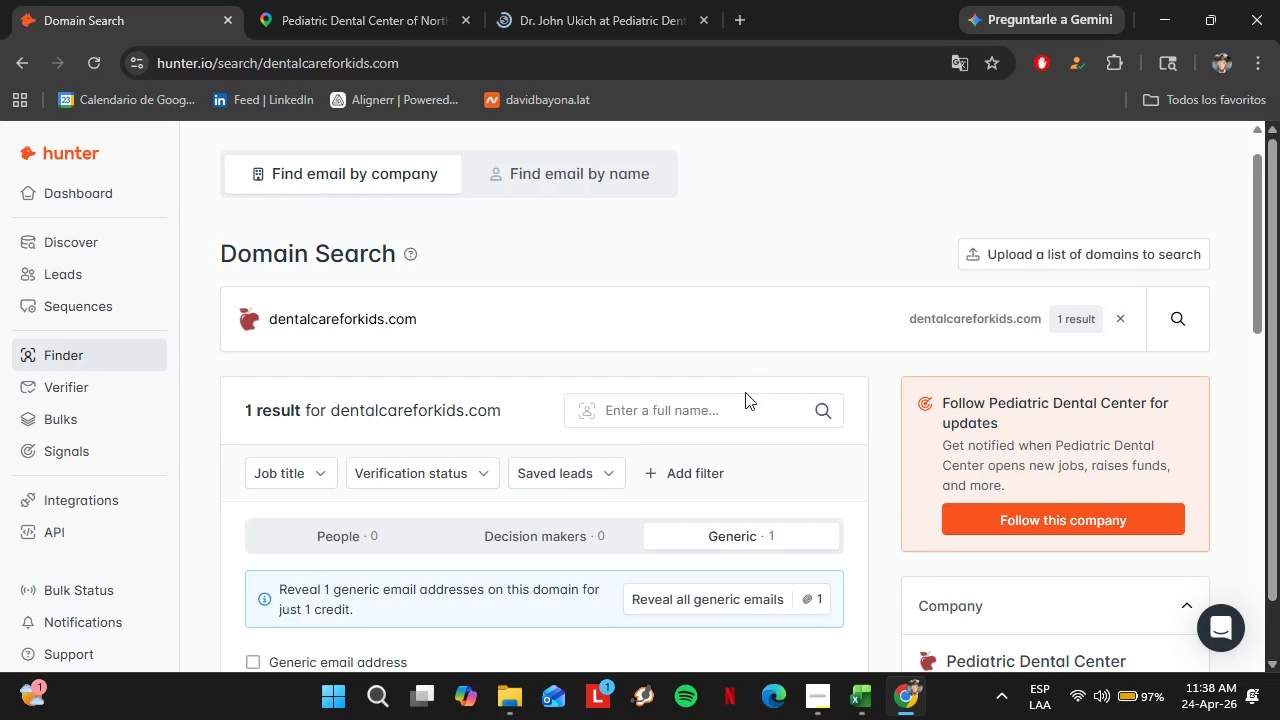 
left_click([729, 408])
 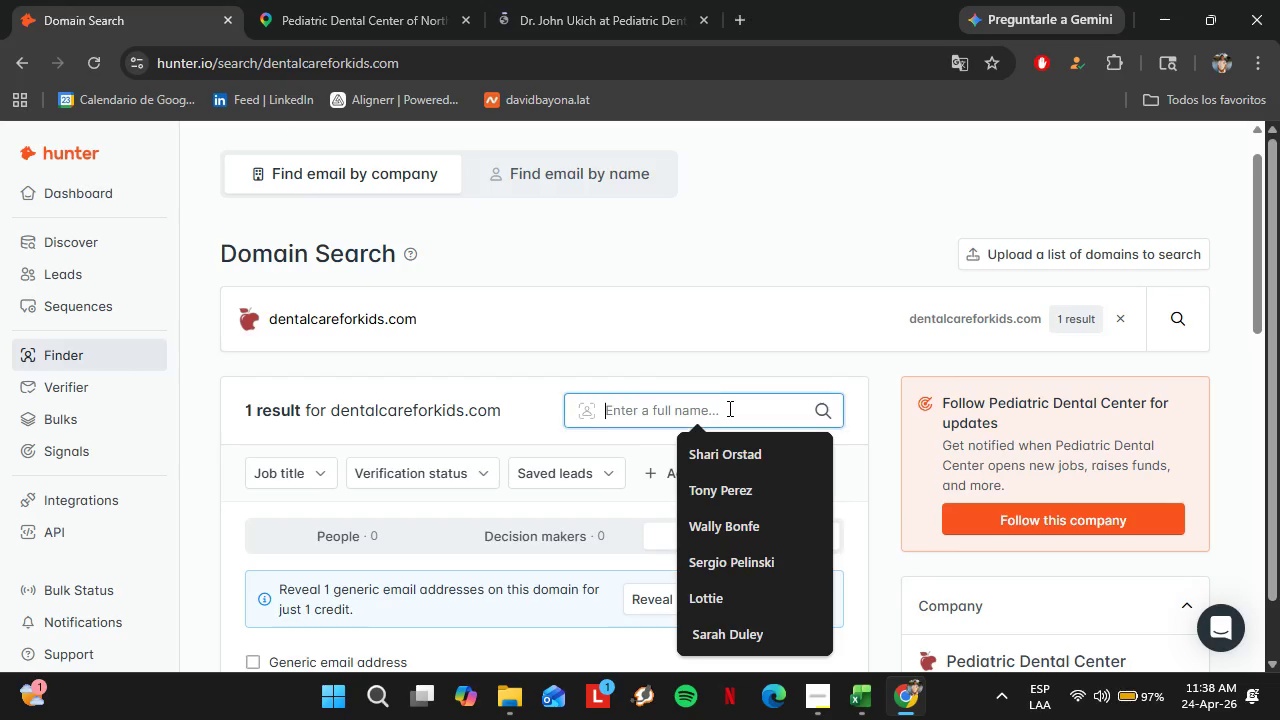 
key(Control+V)
 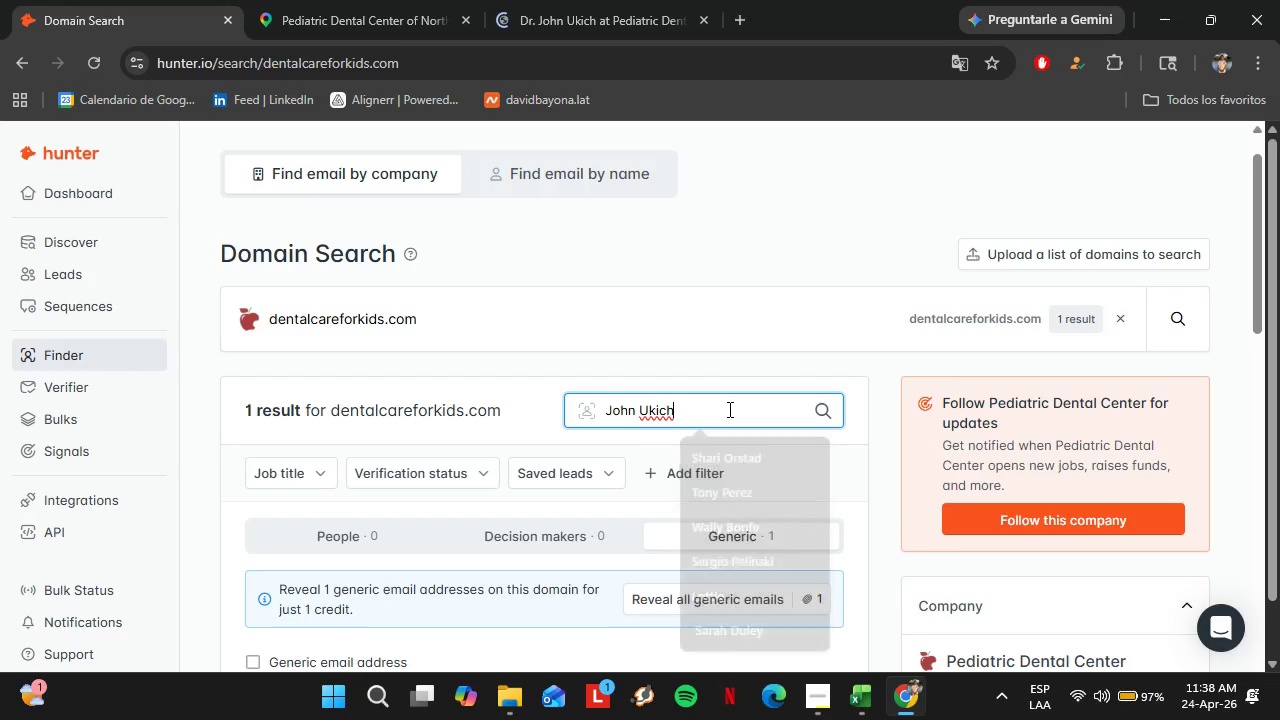 
key(Enter)
 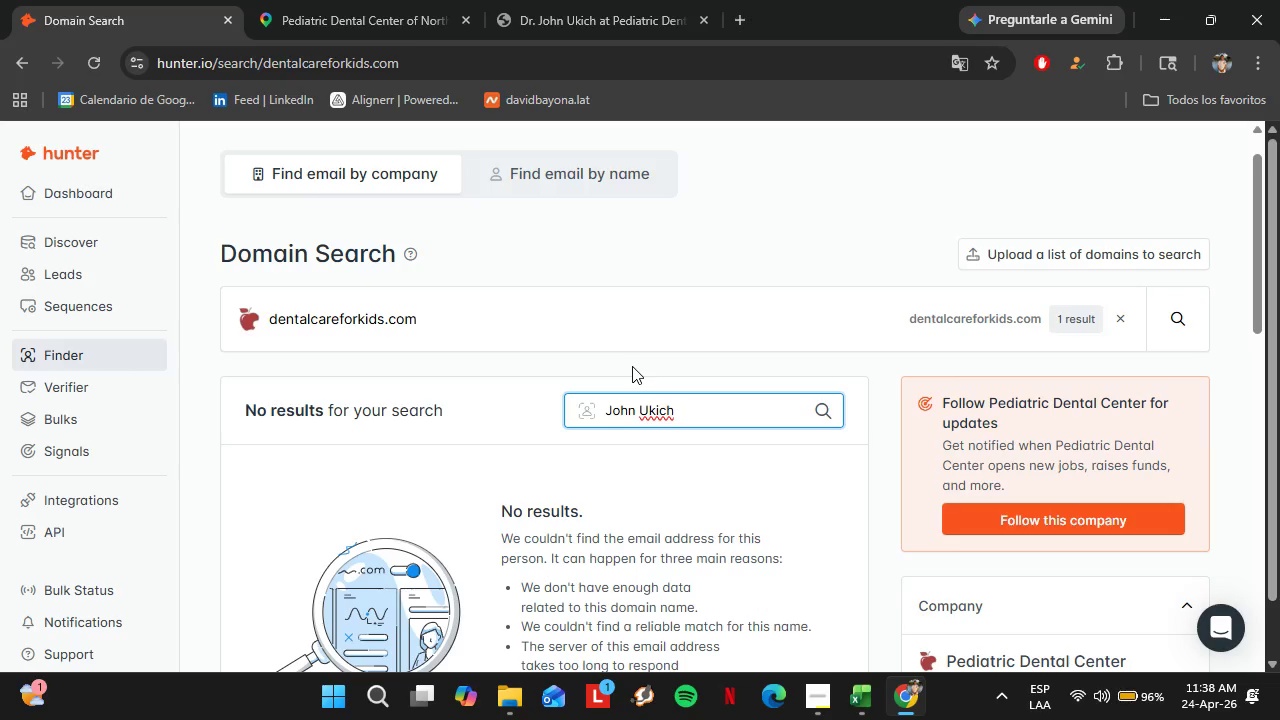 
wait(18.47)
 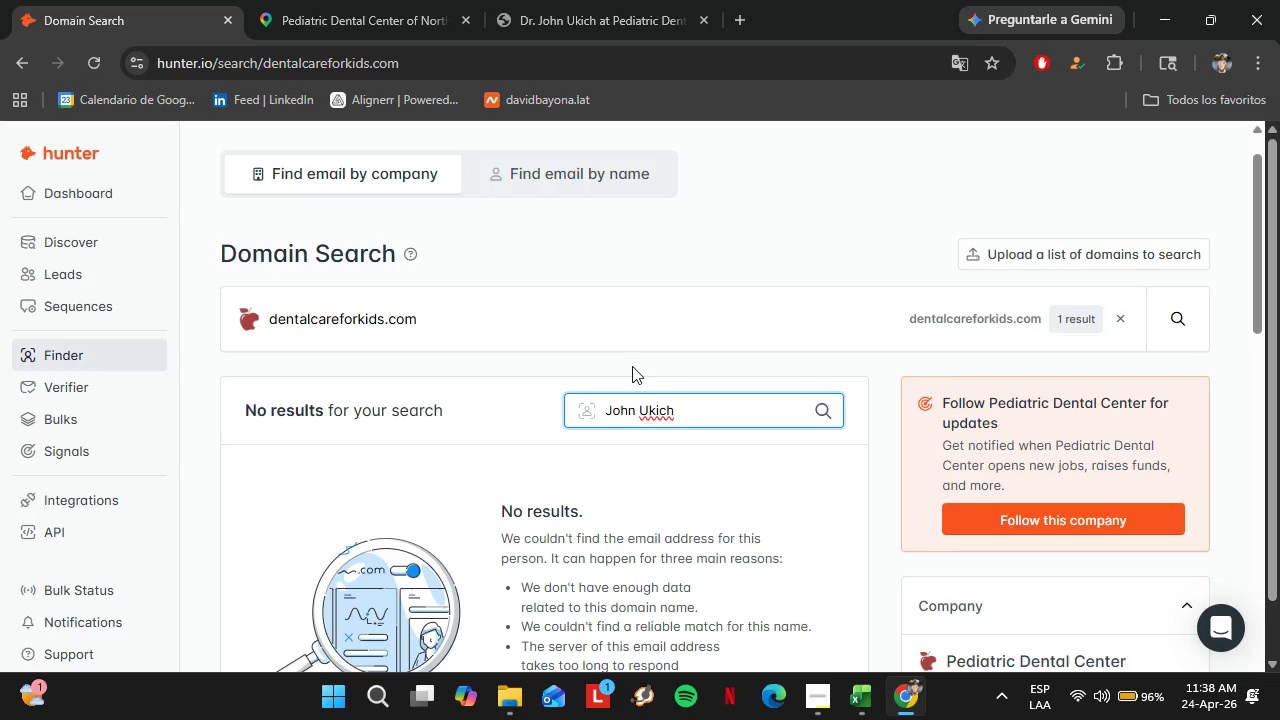 
left_click([282, 0])
 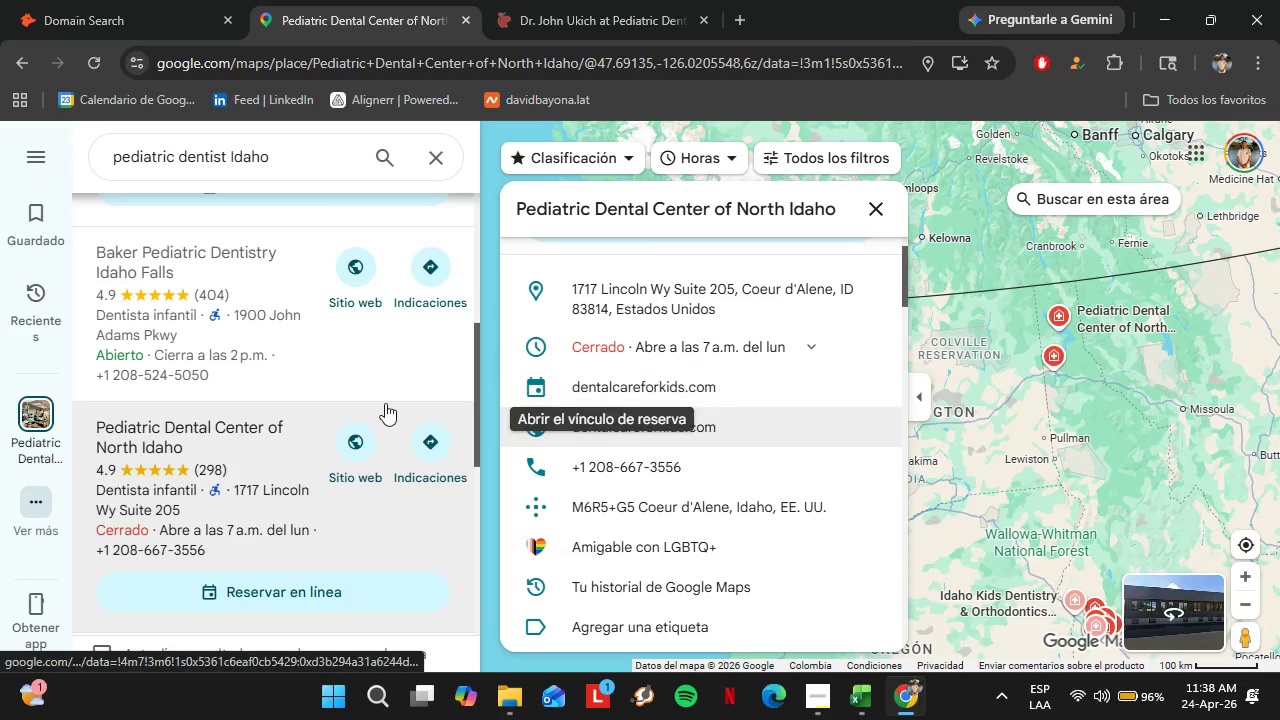 
scroll: coordinate [240, 346], scroll_direction: down, amount: 2.0
 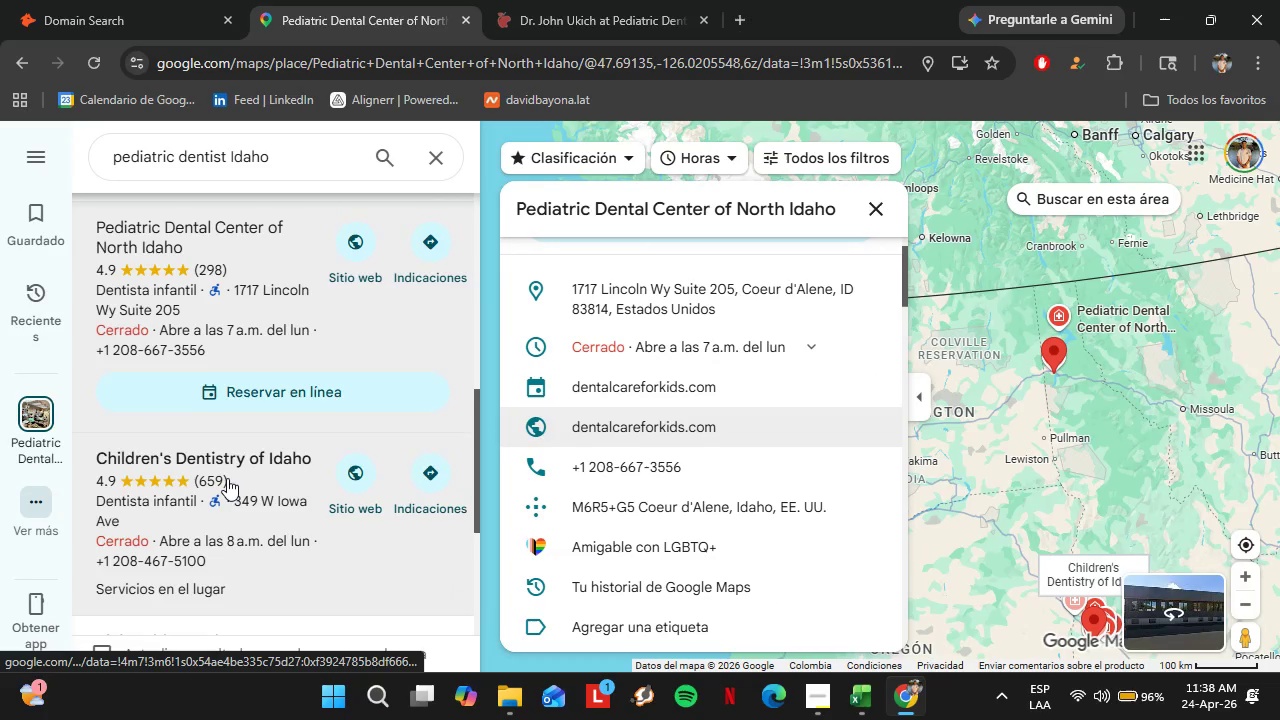 
left_click([227, 478])
 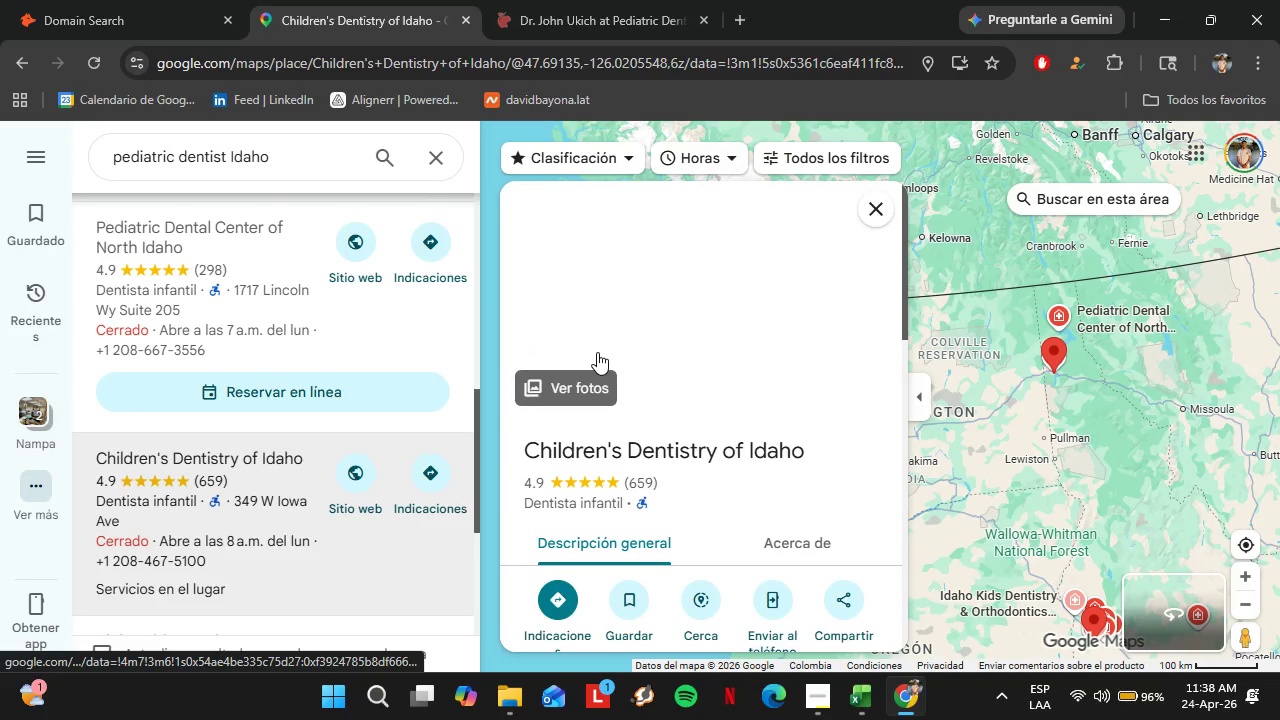 
scroll: coordinate [654, 328], scroll_direction: down, amount: 3.0
 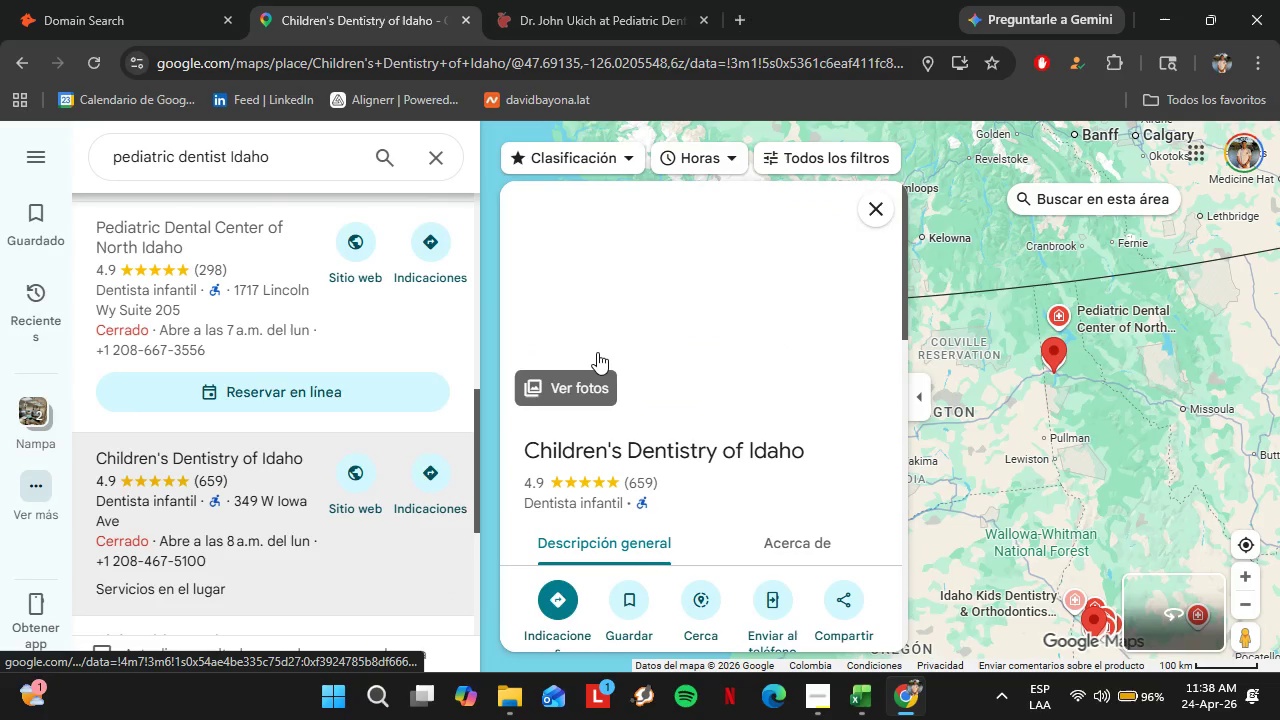 
mouse_move([719, 374])
 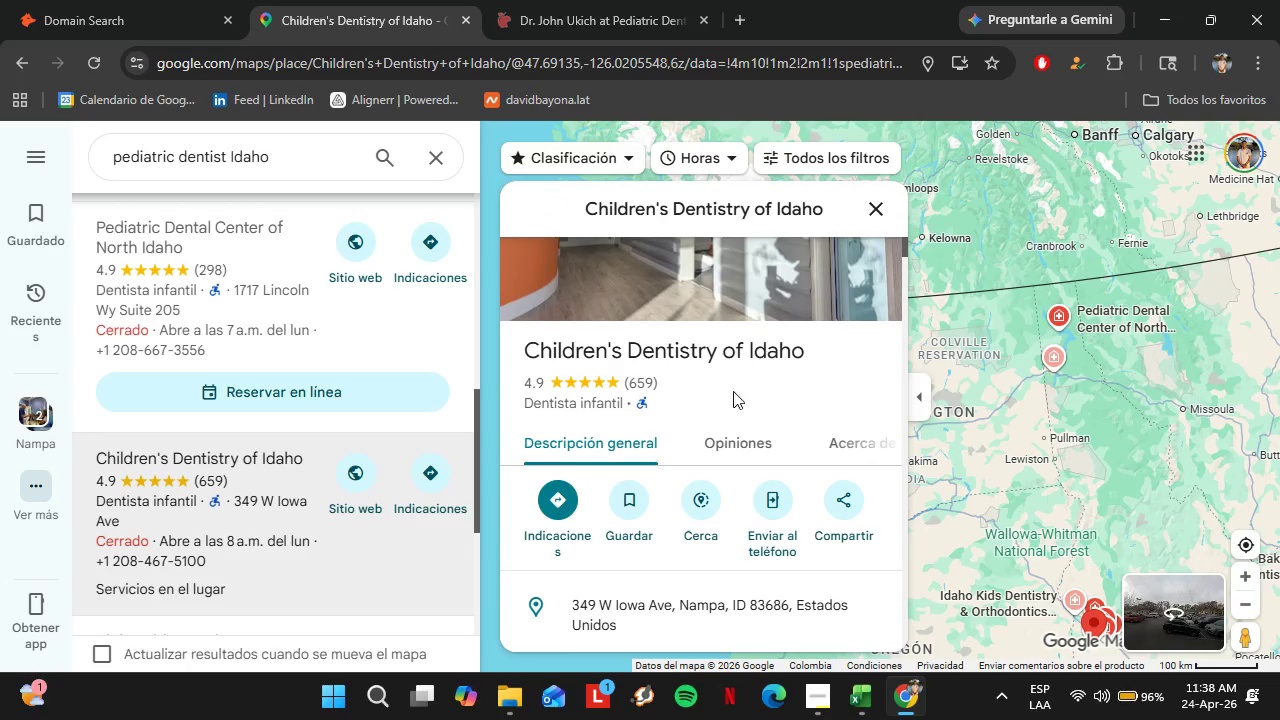 
scroll: coordinate [777, 382], scroll_direction: down, amount: 2.0
 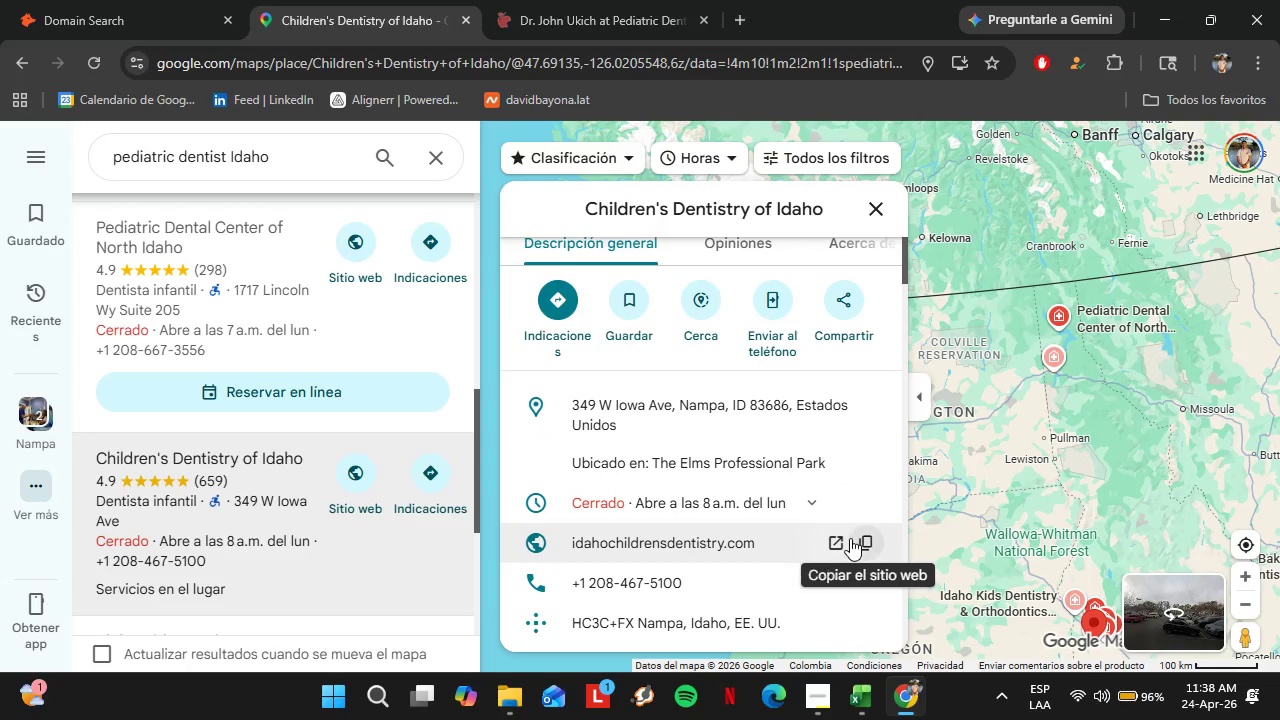 
left_click([857, 538])
 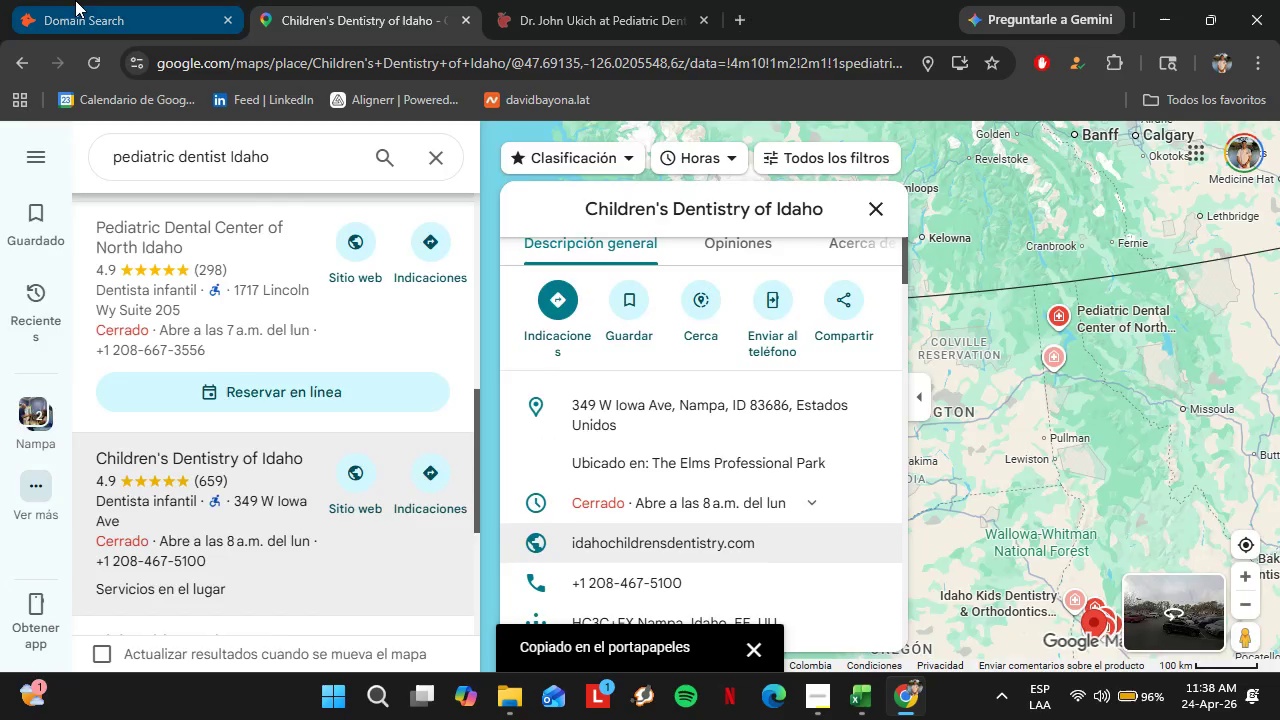 
left_click([75, 0])
 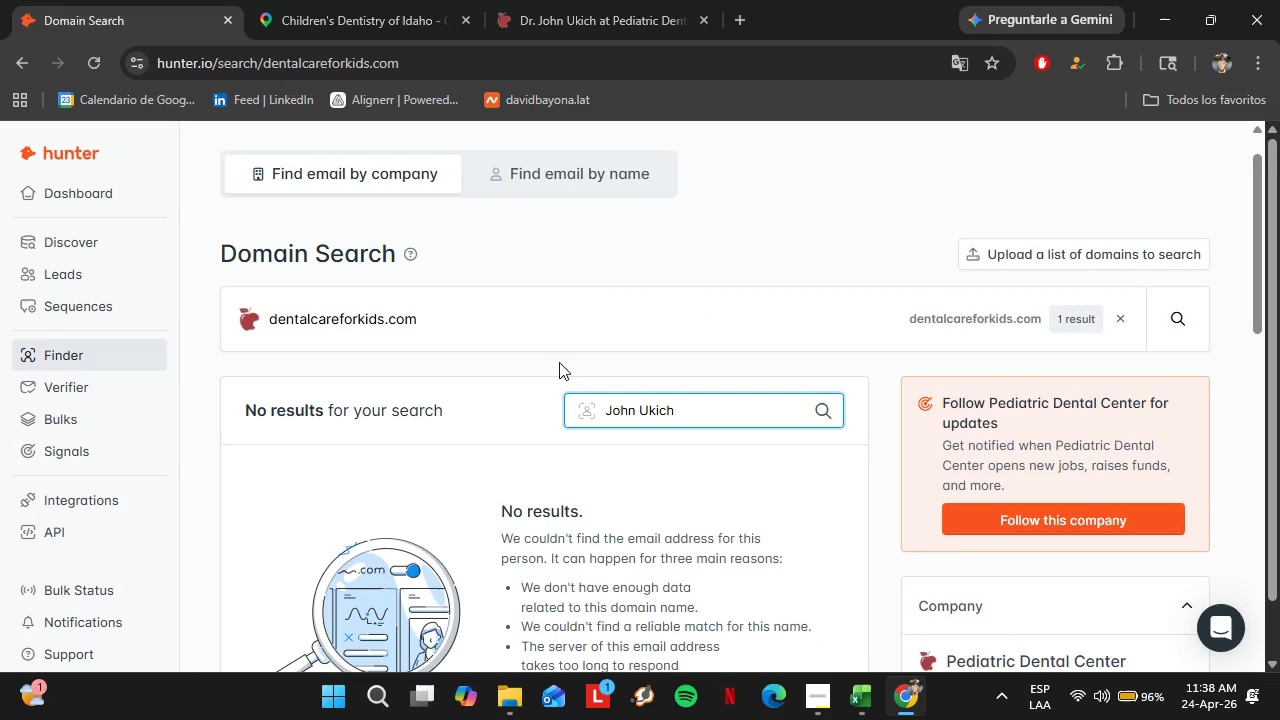 
left_click_drag(start_coordinate=[514, 331], to_coordinate=[248, 288])
 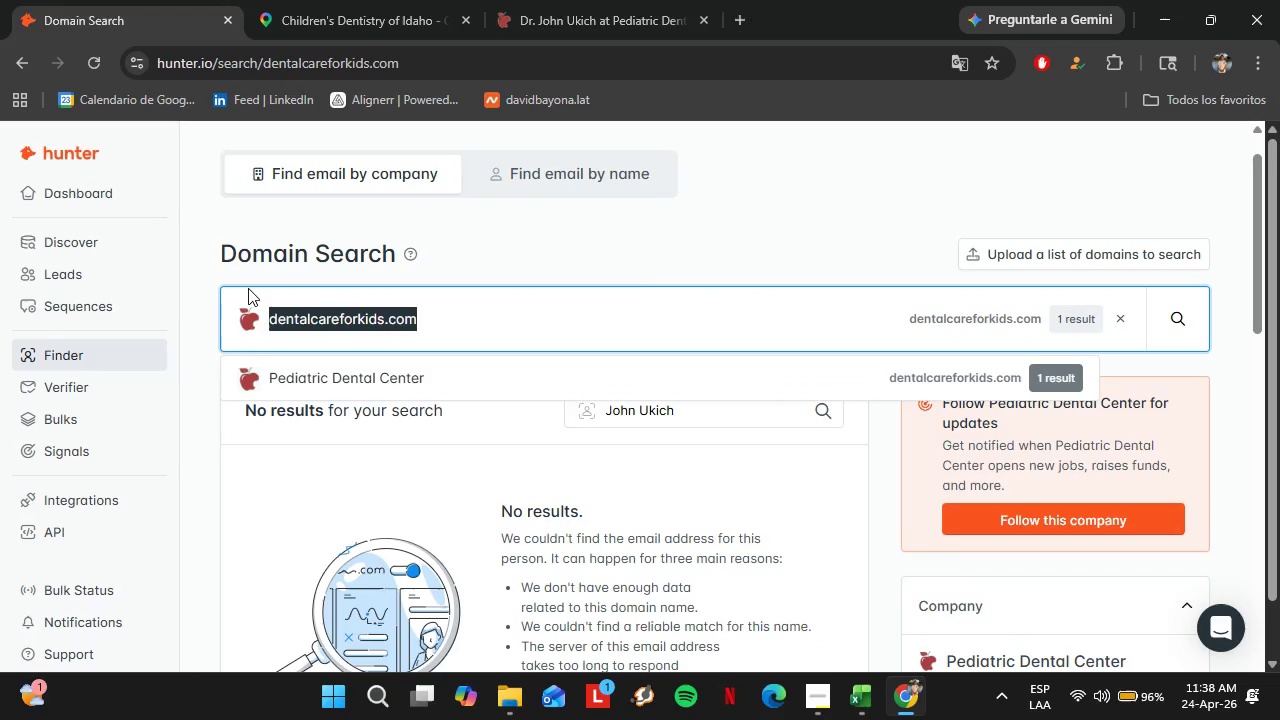 
key(Control+V)
 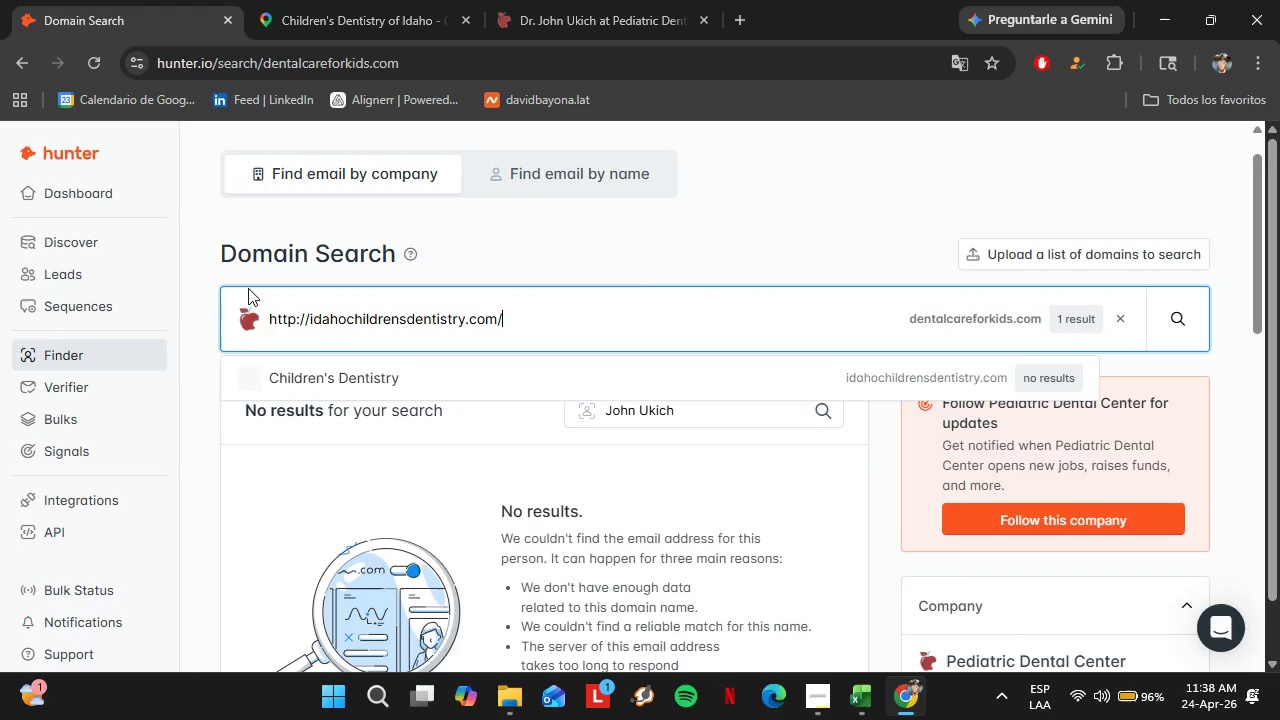 
key(Backspace)
 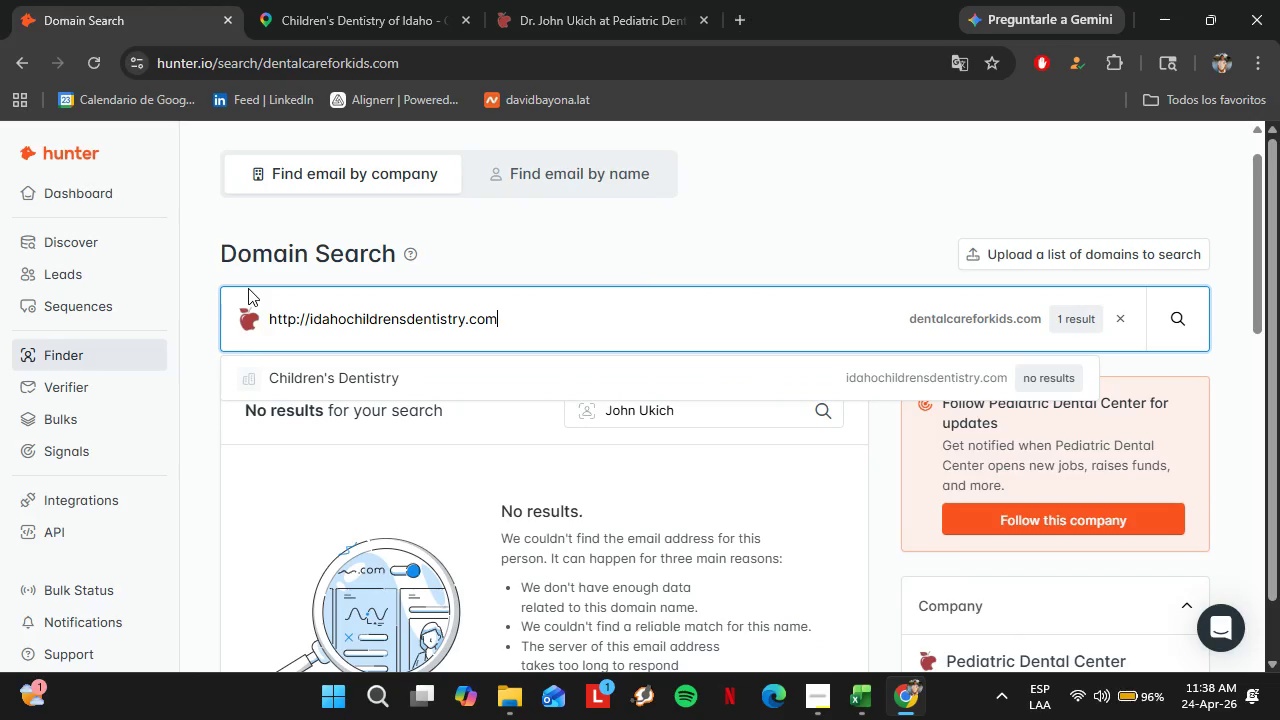 
key(Enter)
 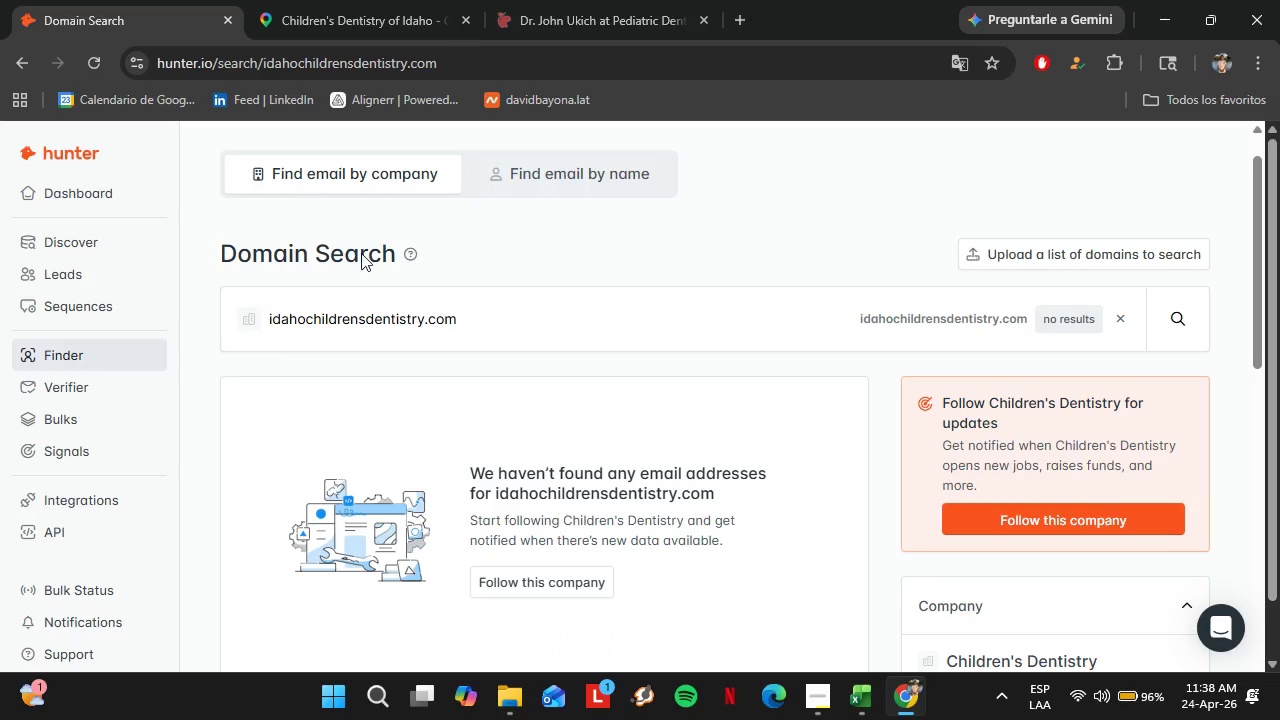 
left_click([248, 0])
 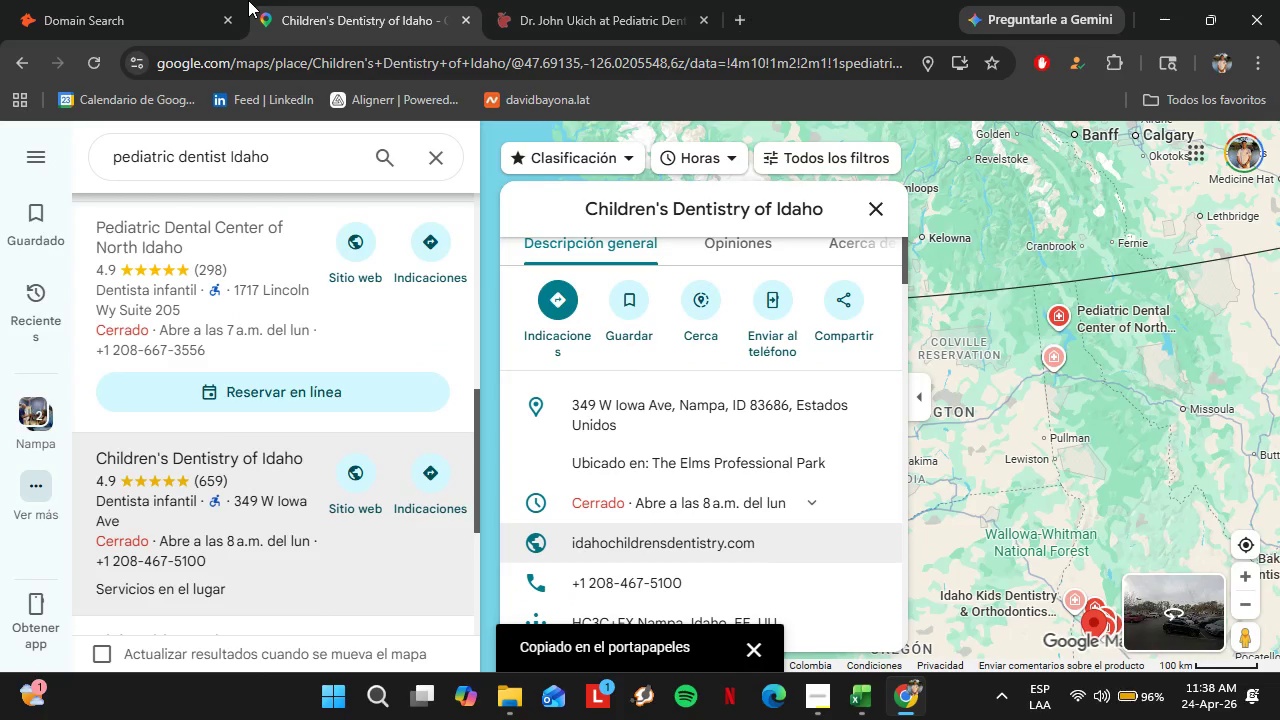 
scroll: coordinate [320, 230], scroll_direction: down, amount: 3.0
 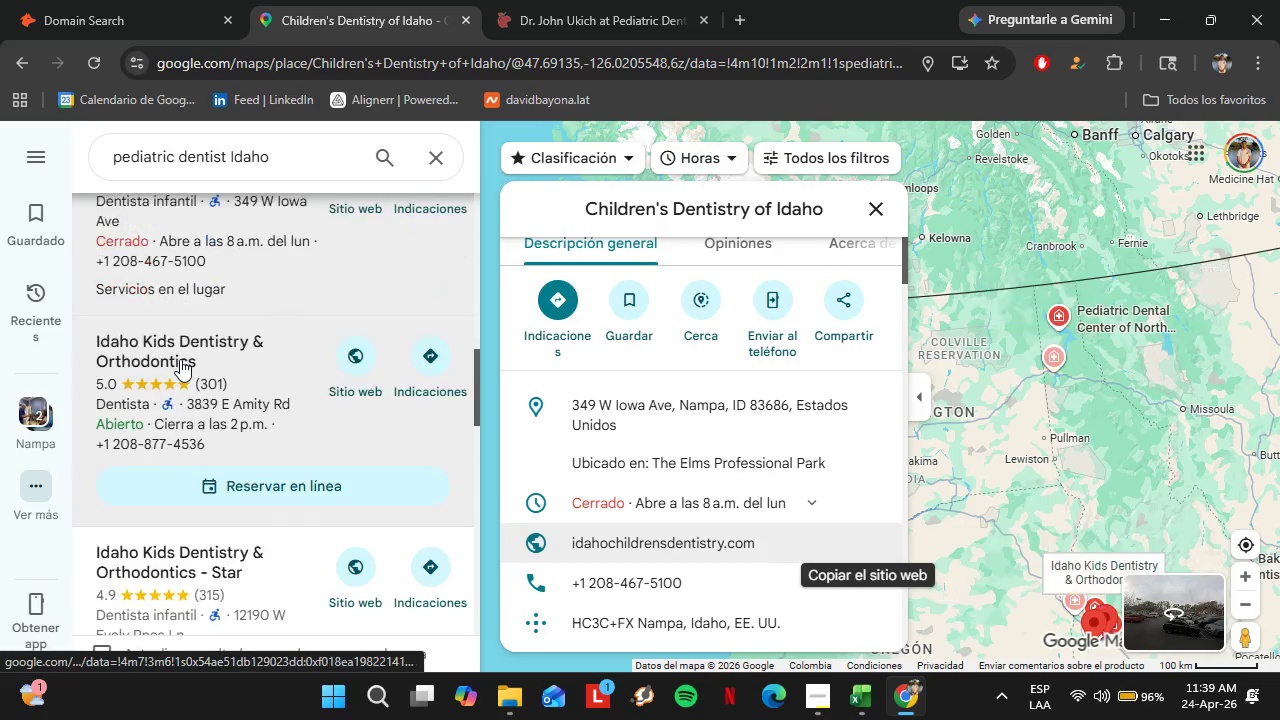 
left_click([180, 359])
 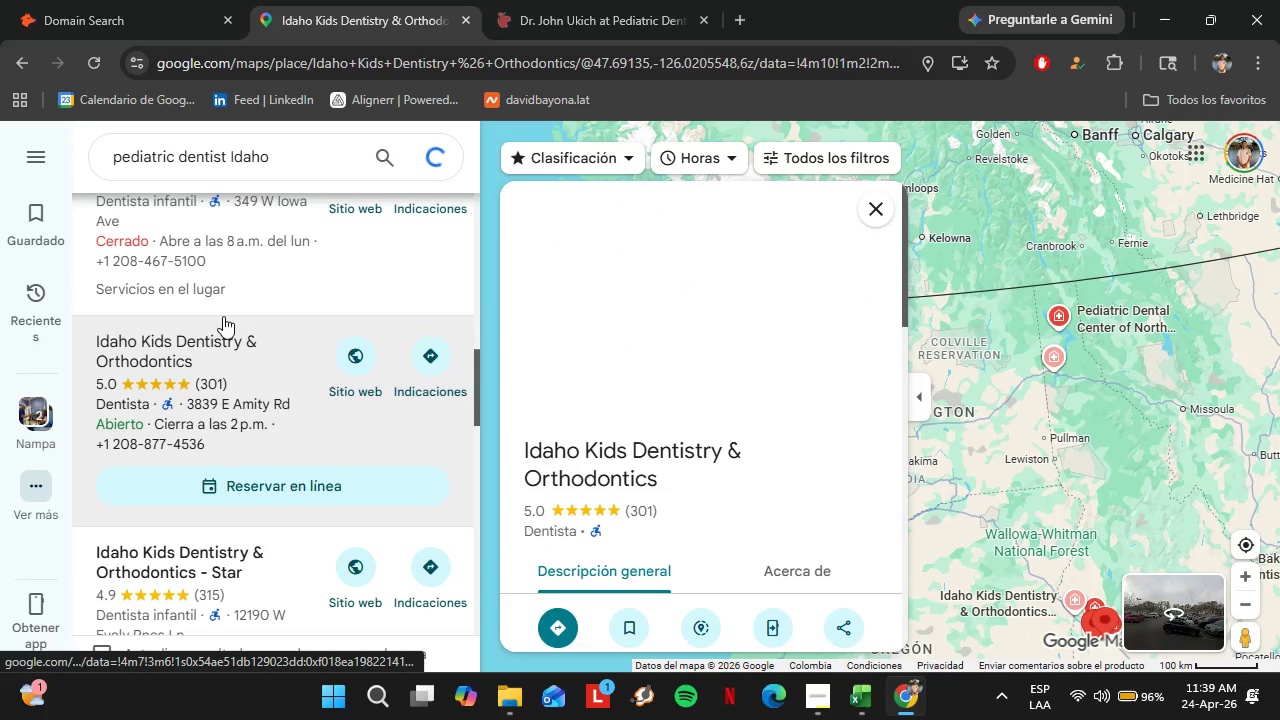 
scroll: coordinate [768, 454], scroll_direction: down, amount: 7.0
 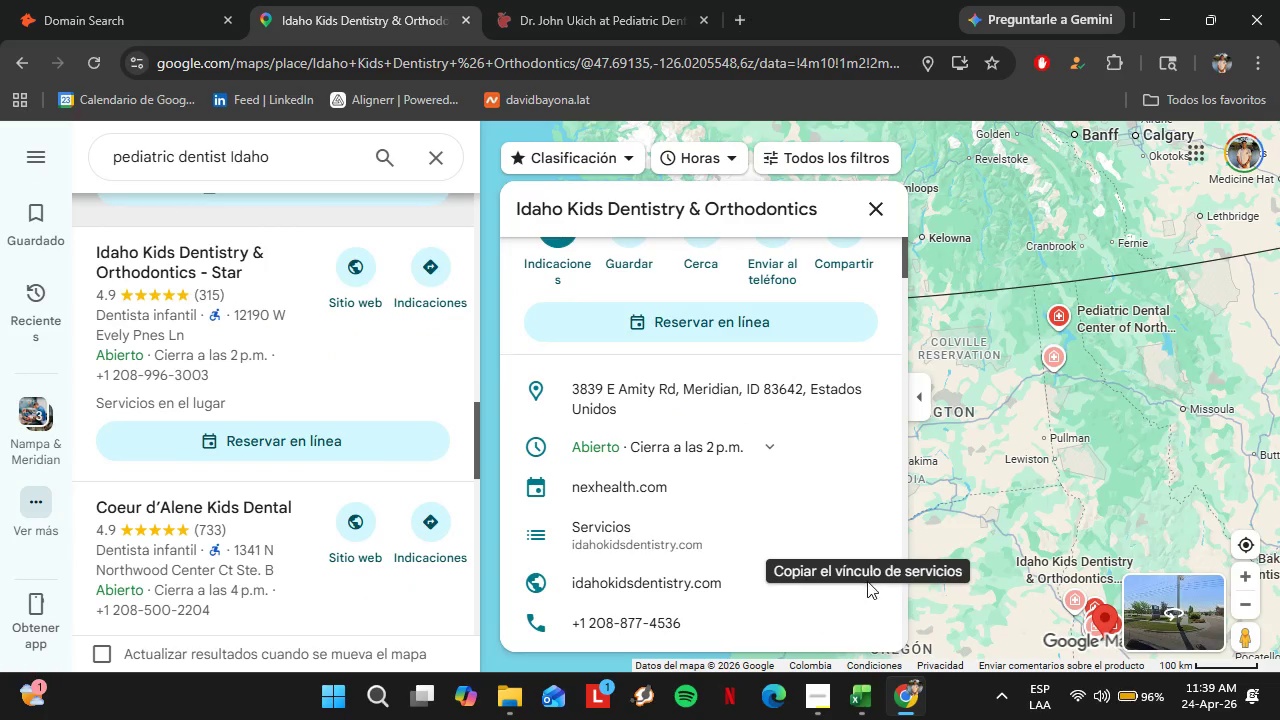 
left_click([856, 581])
 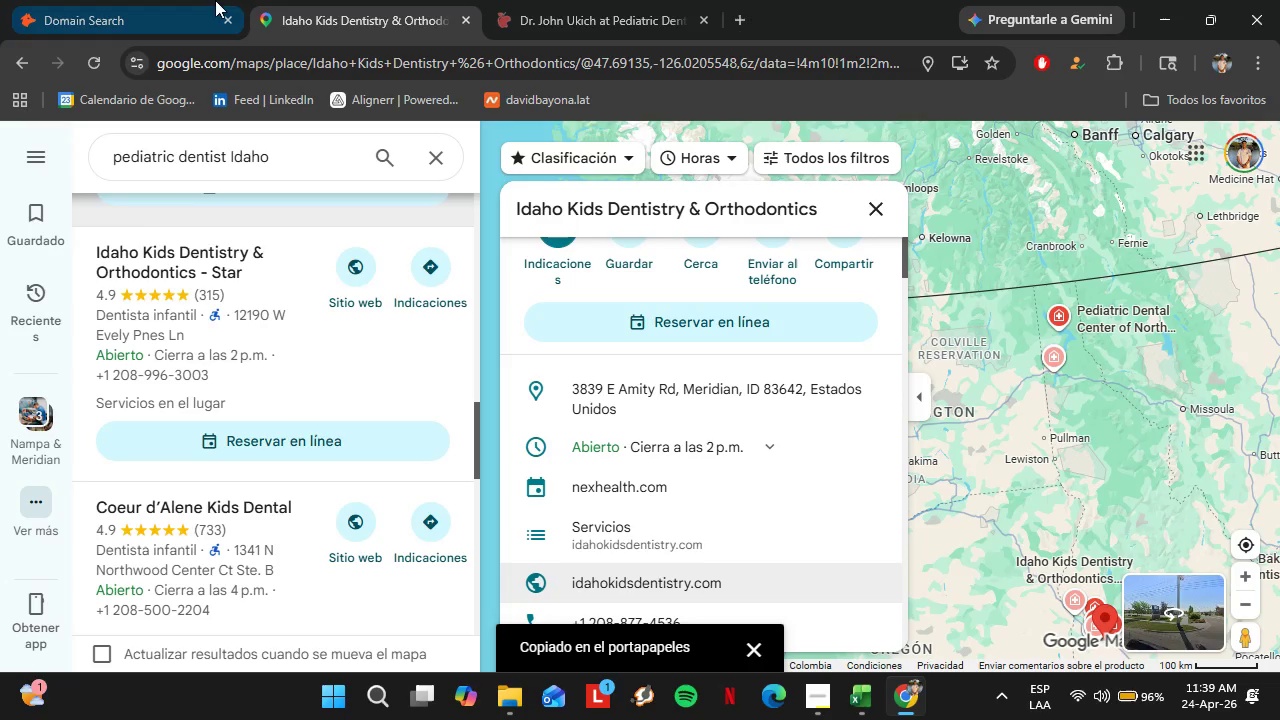 
left_click([76, 0])
 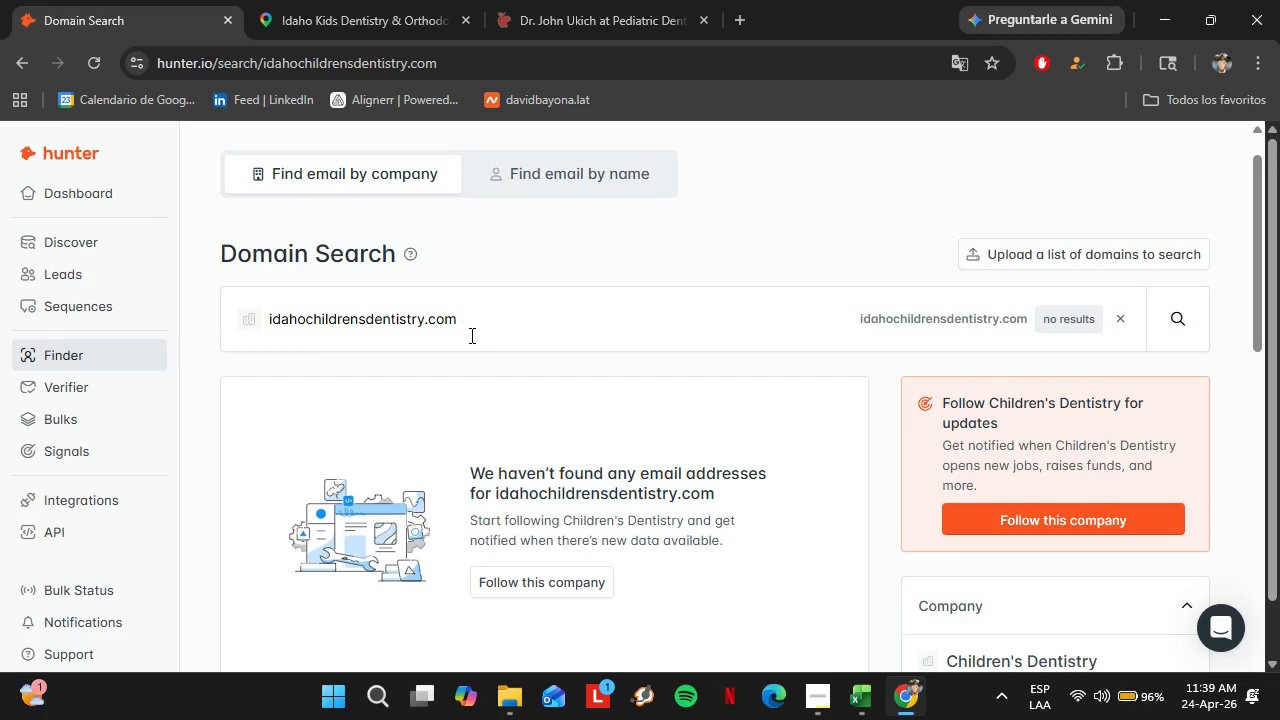 
left_click_drag(start_coordinate=[470, 335], to_coordinate=[254, 348])
 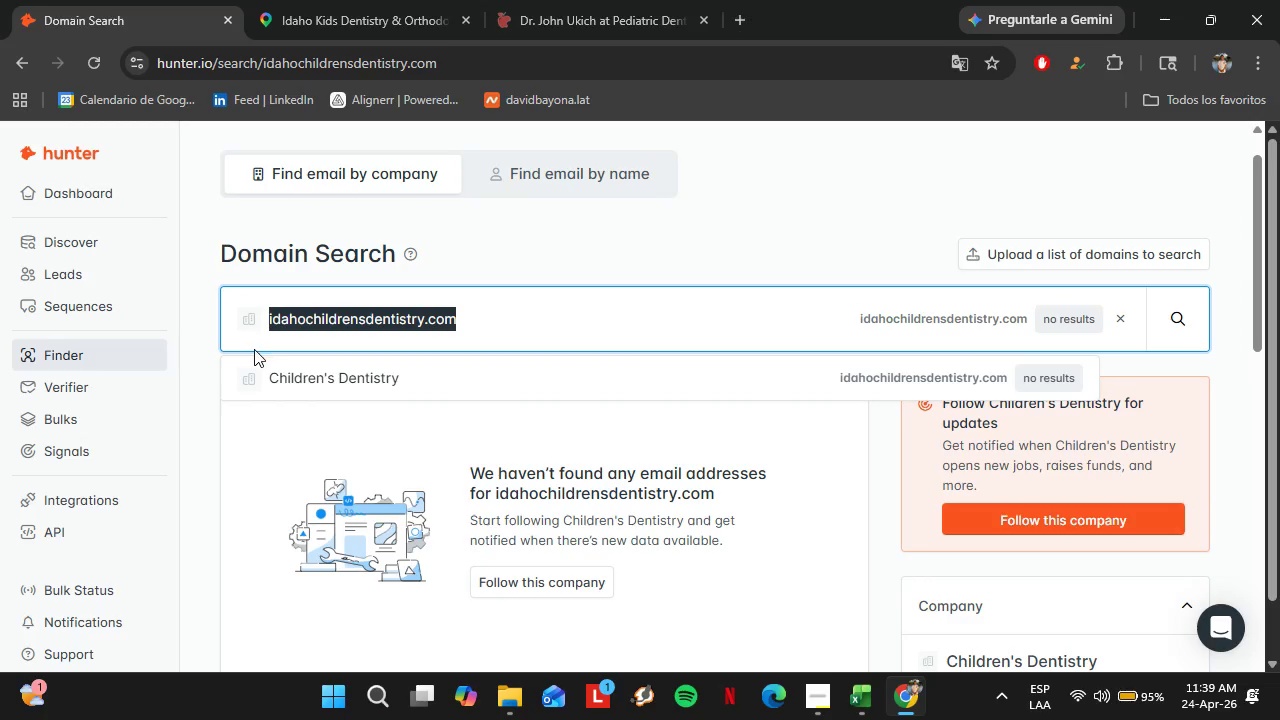 
key(Control+V)
 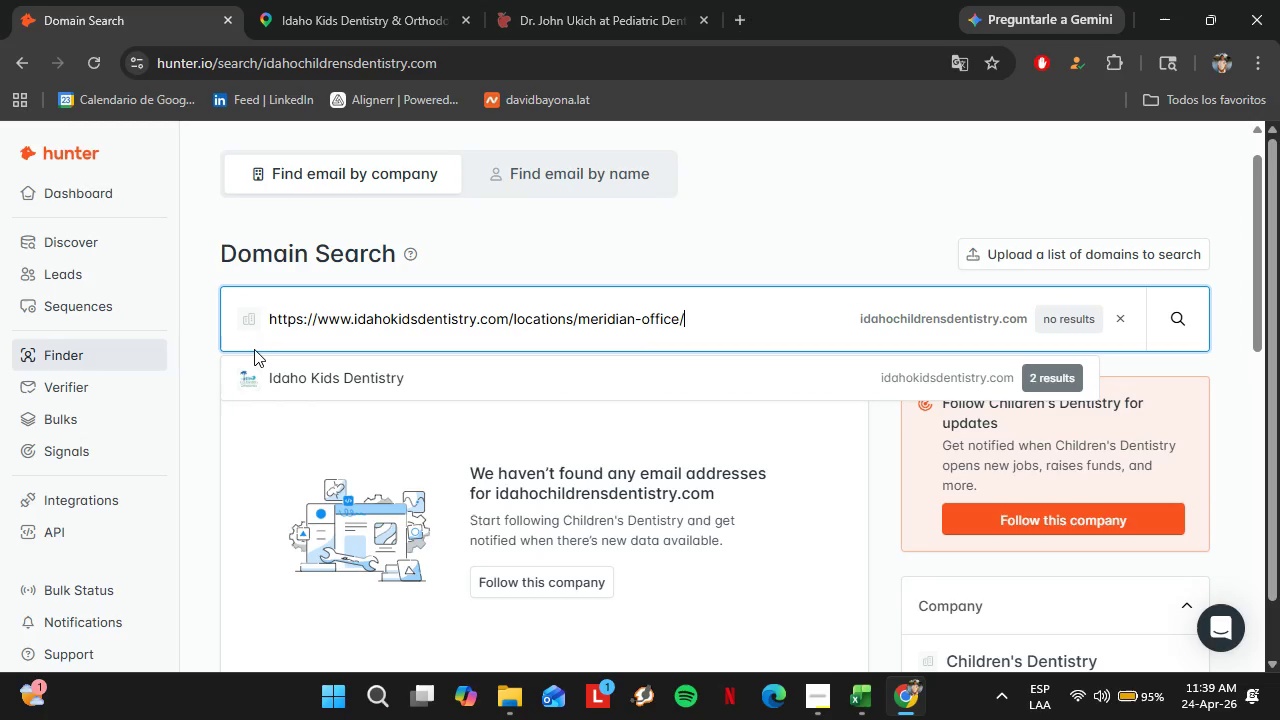 
key(Enter)
 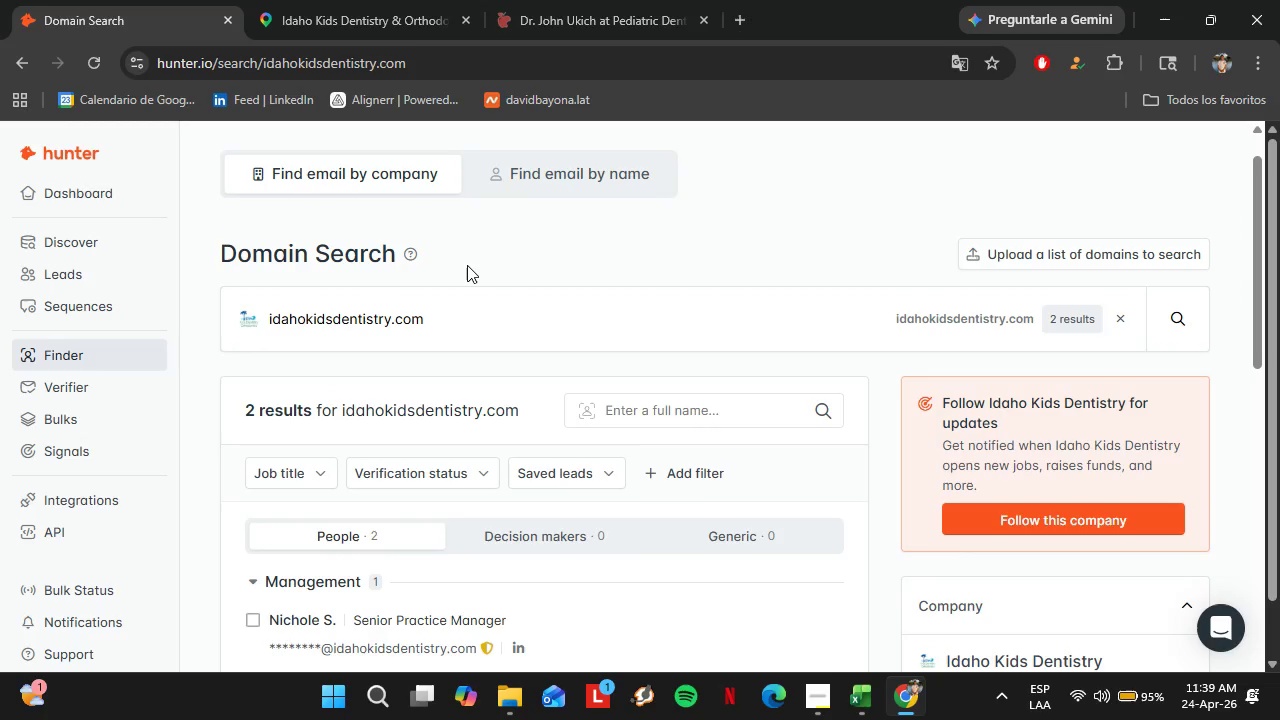 
scroll: coordinate [533, 279], scroll_direction: down, amount: 4.0
 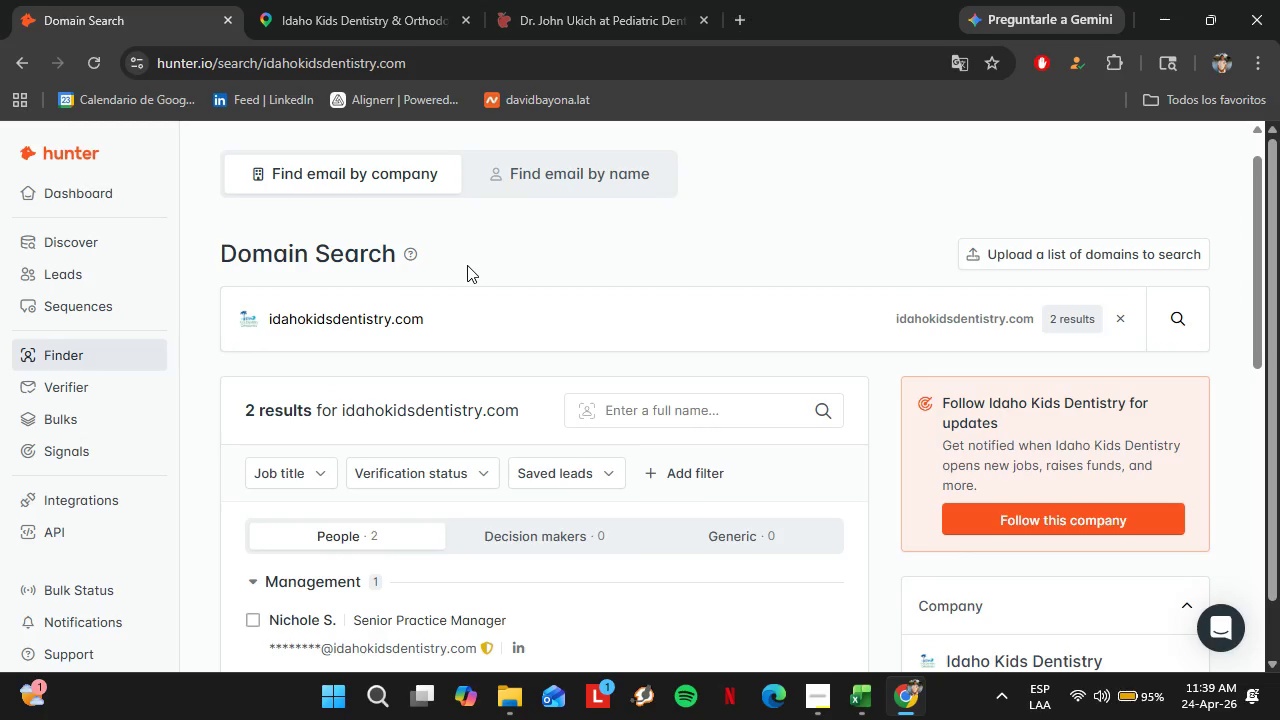 
left_click([232, 0])
 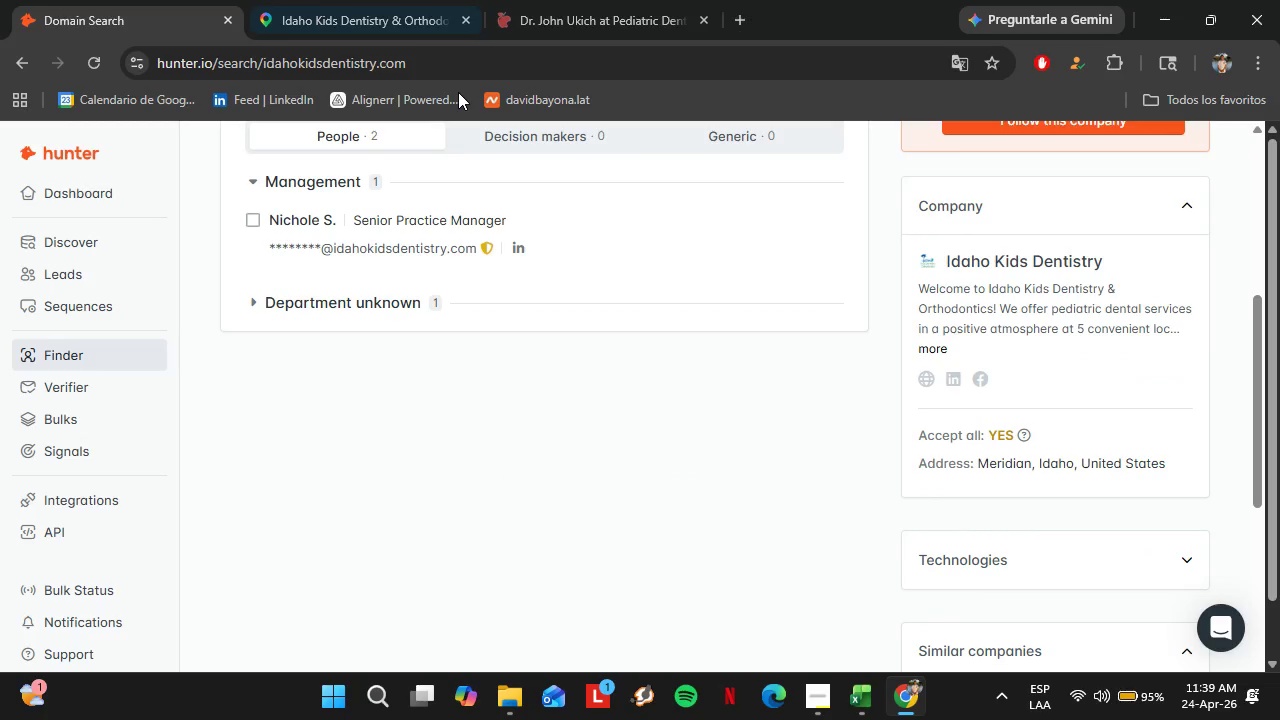 
left_click([355, 0])
 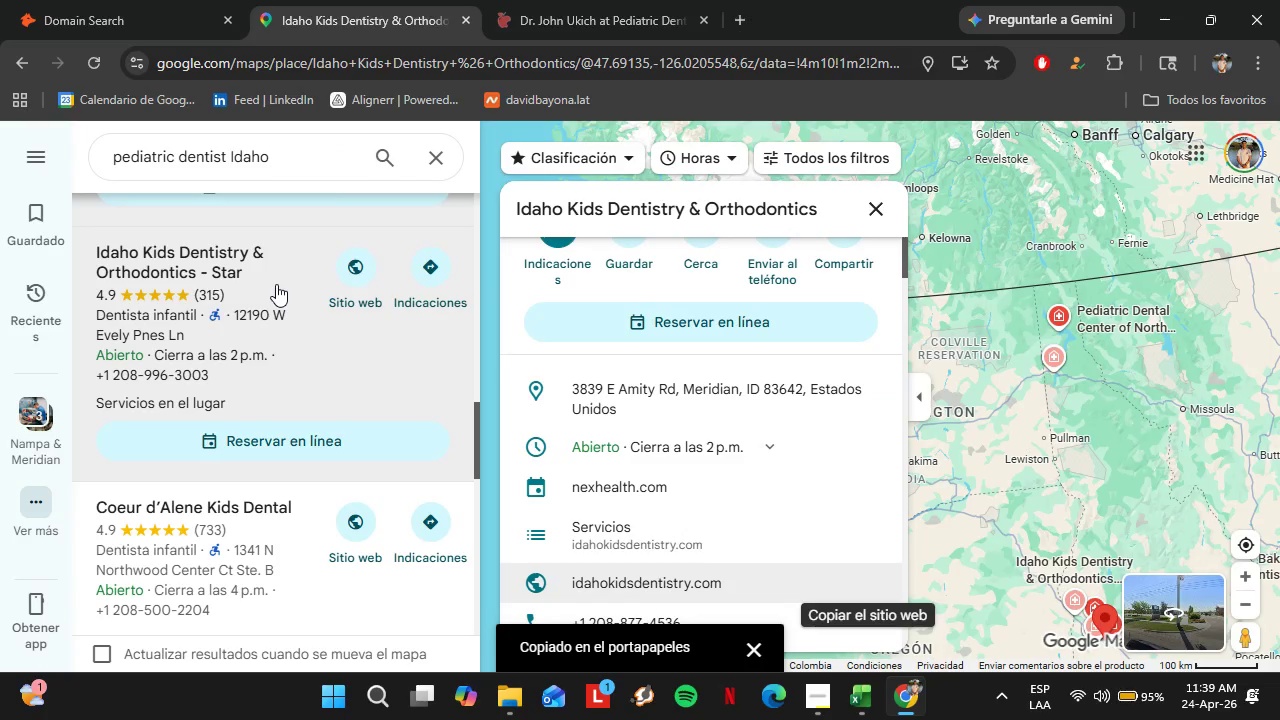 
scroll: coordinate [275, 284], scroll_direction: down, amount: 2.0
 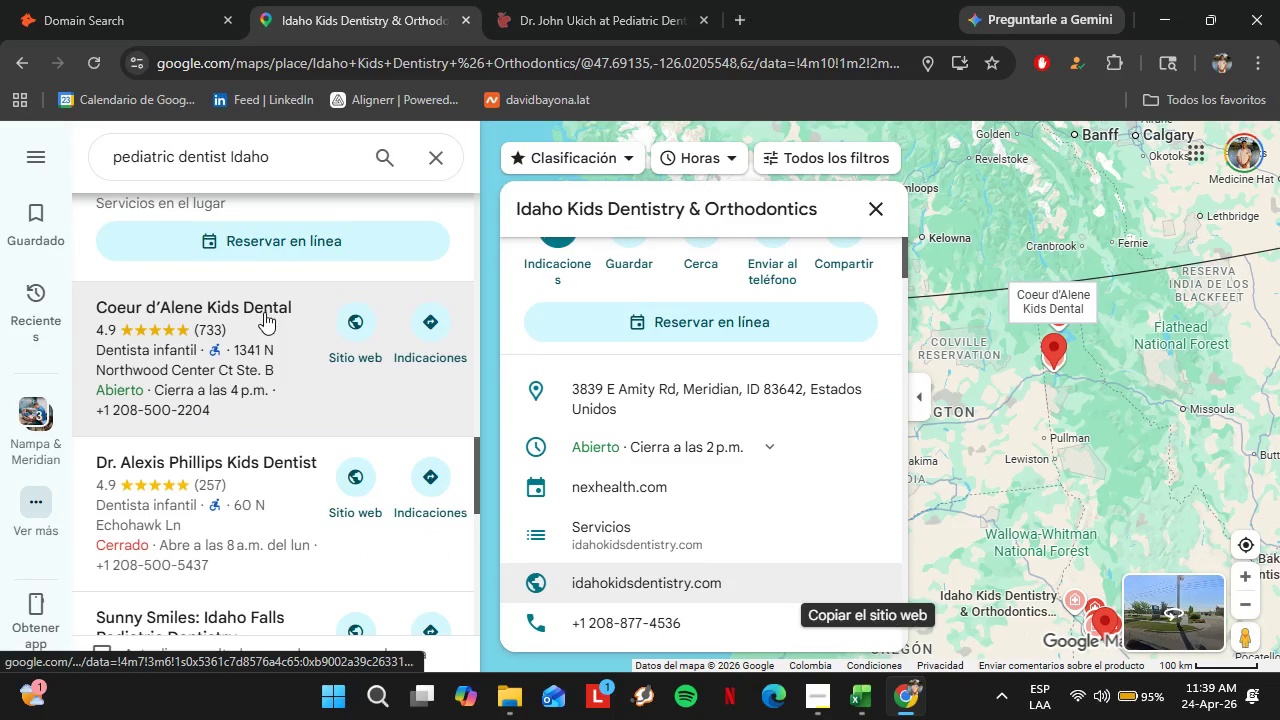 
left_click([264, 312])
 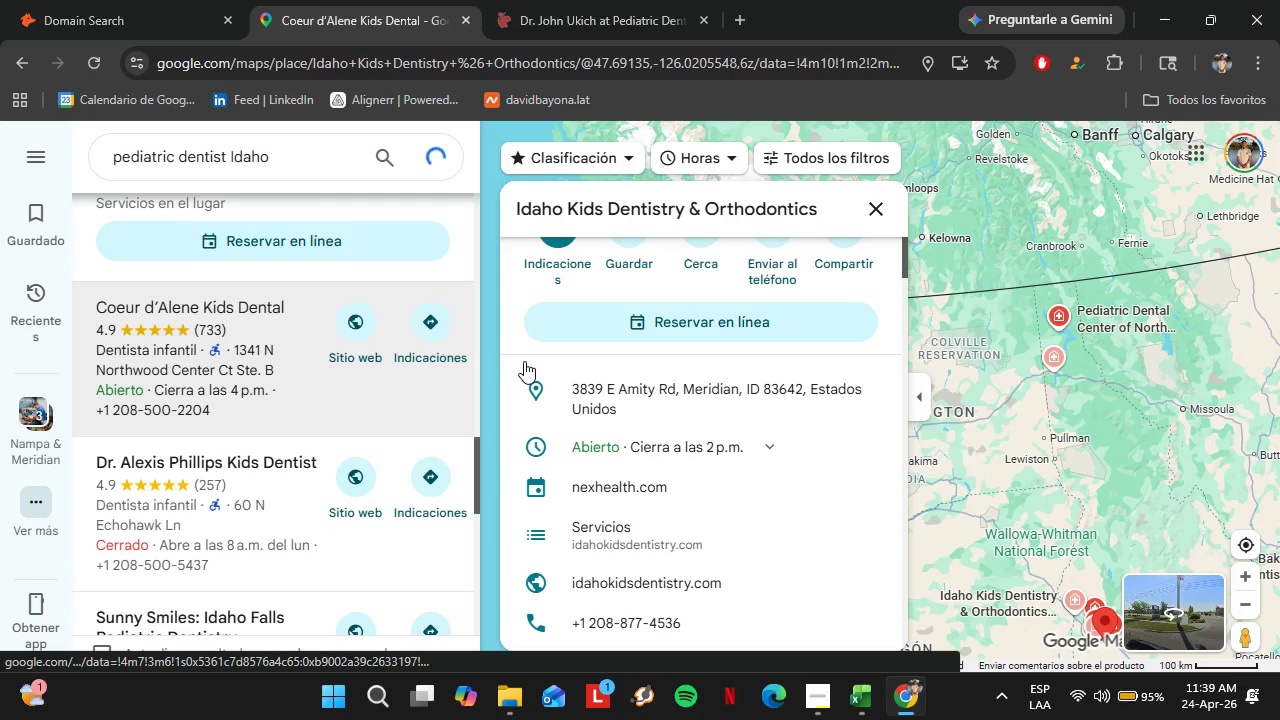 
scroll: coordinate [745, 344], scroll_direction: down, amount: 4.0
 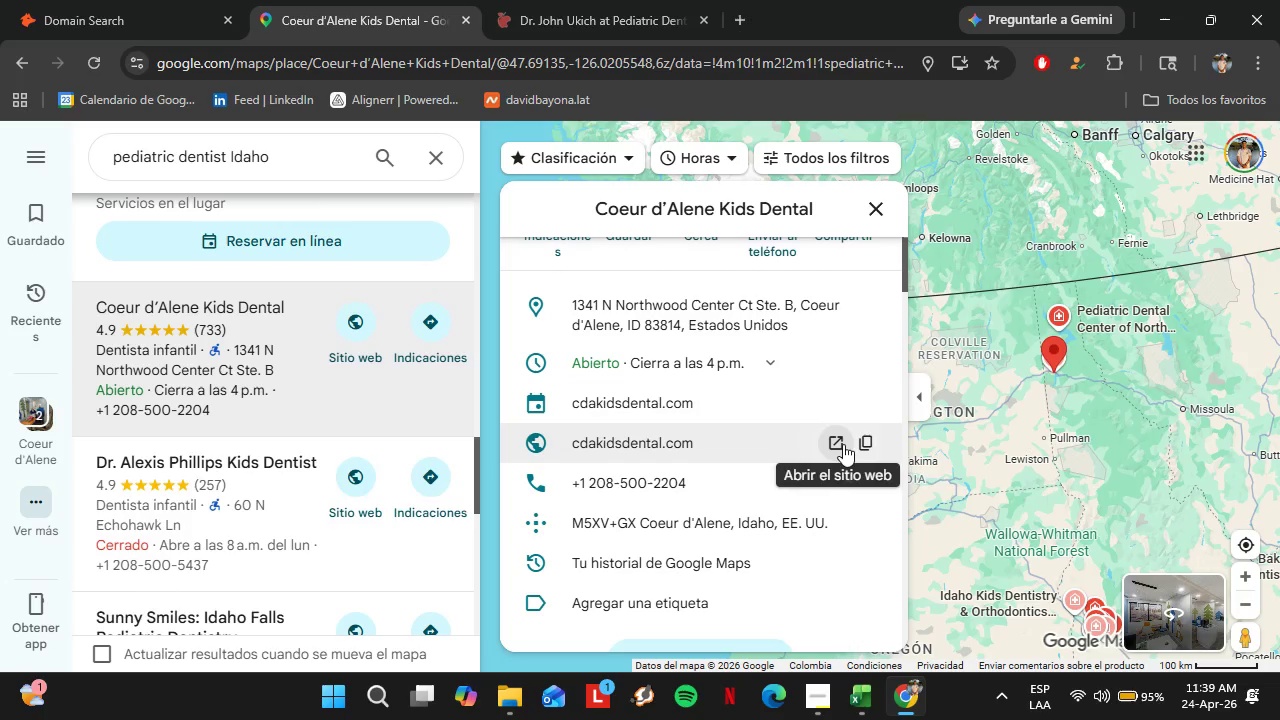 
left_click([863, 443])
 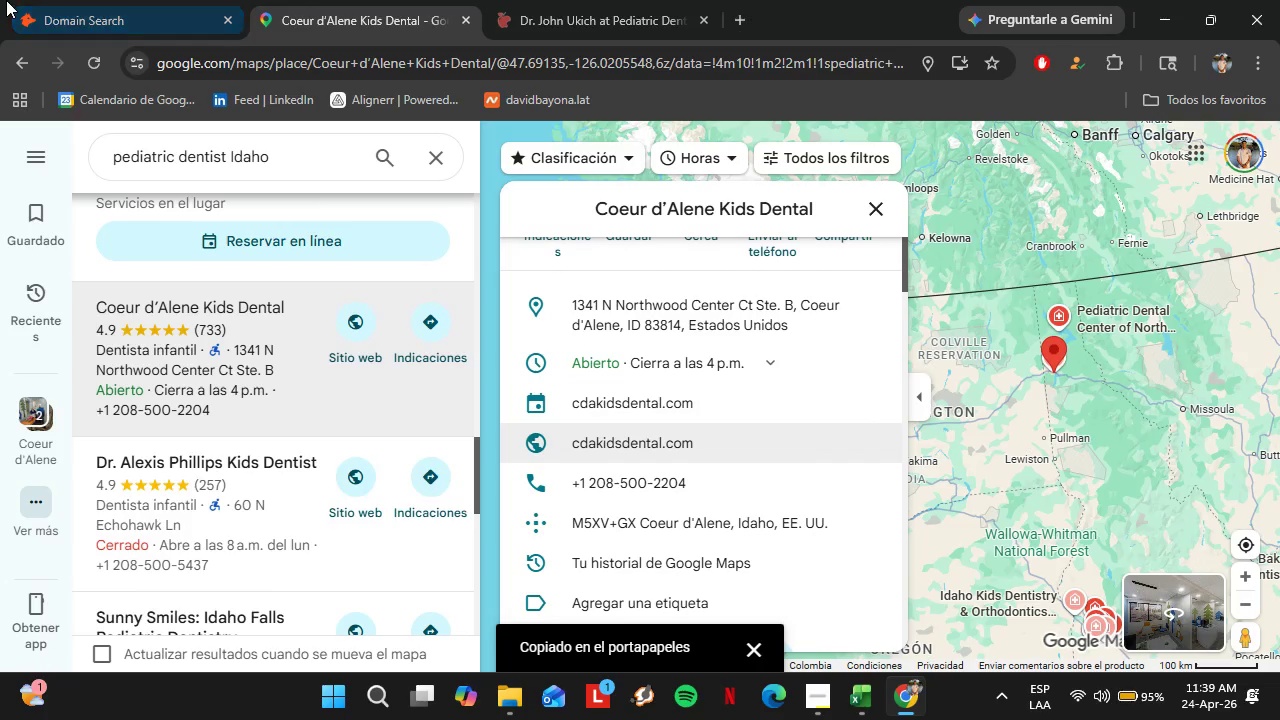 
left_click([69, 0])
 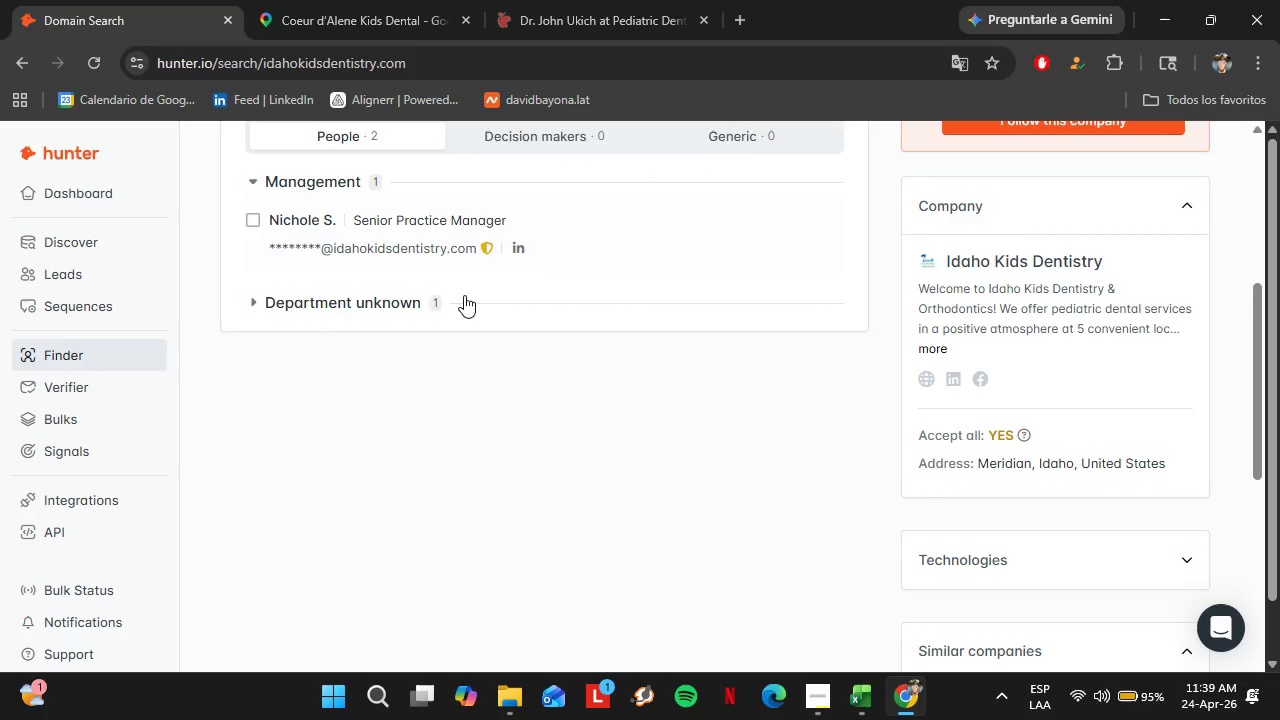 
scroll: coordinate [448, 235], scroll_direction: up, amount: 3.0
 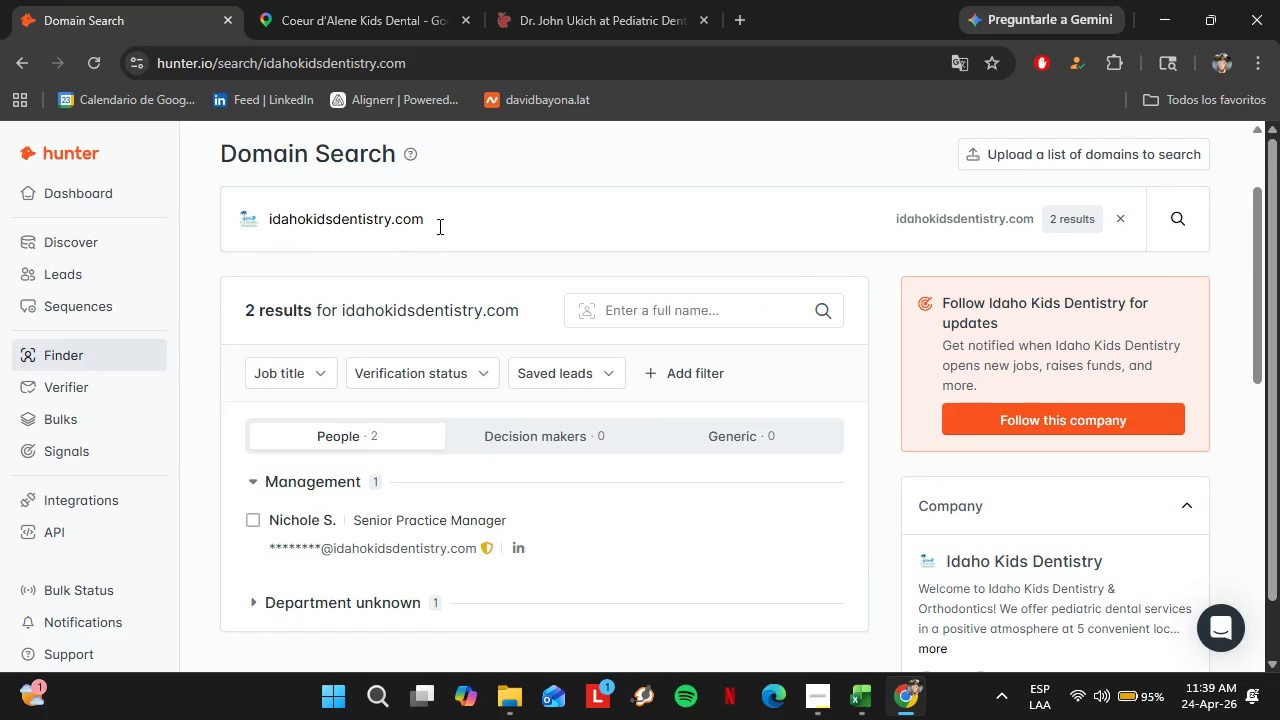 
left_click_drag(start_coordinate=[517, 239], to_coordinate=[259, 247])
 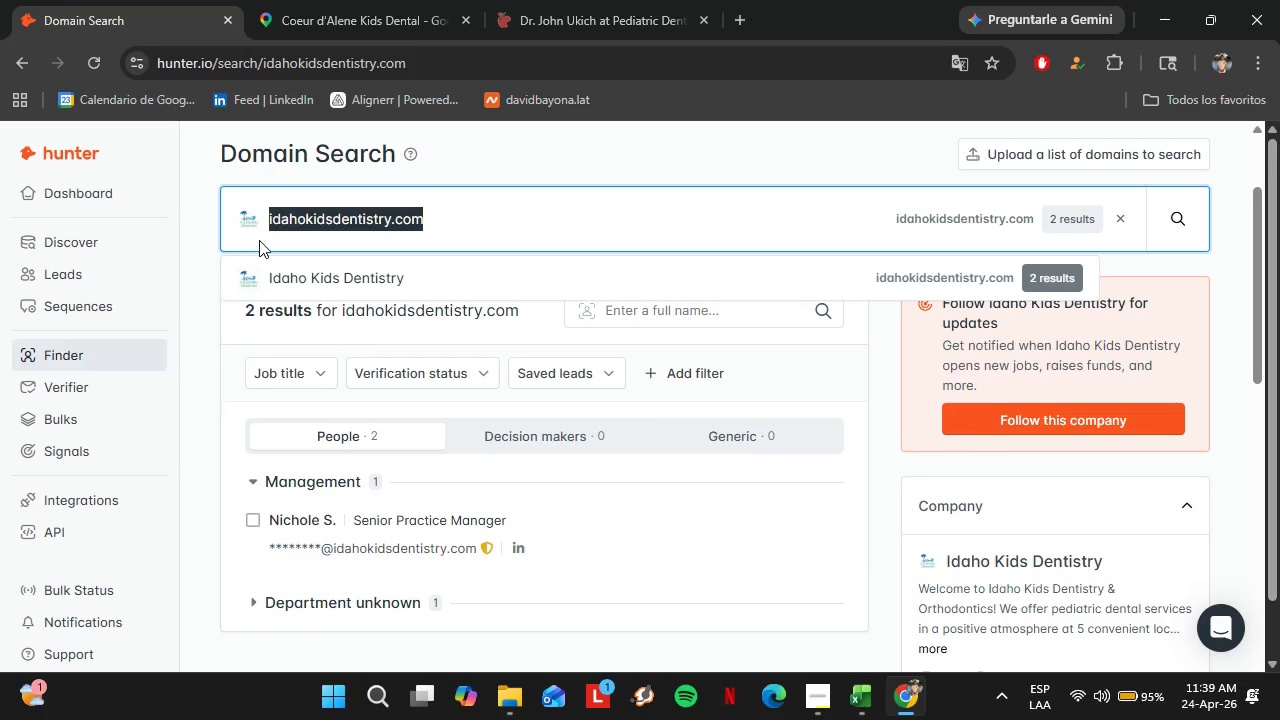 
key(Control+V)
 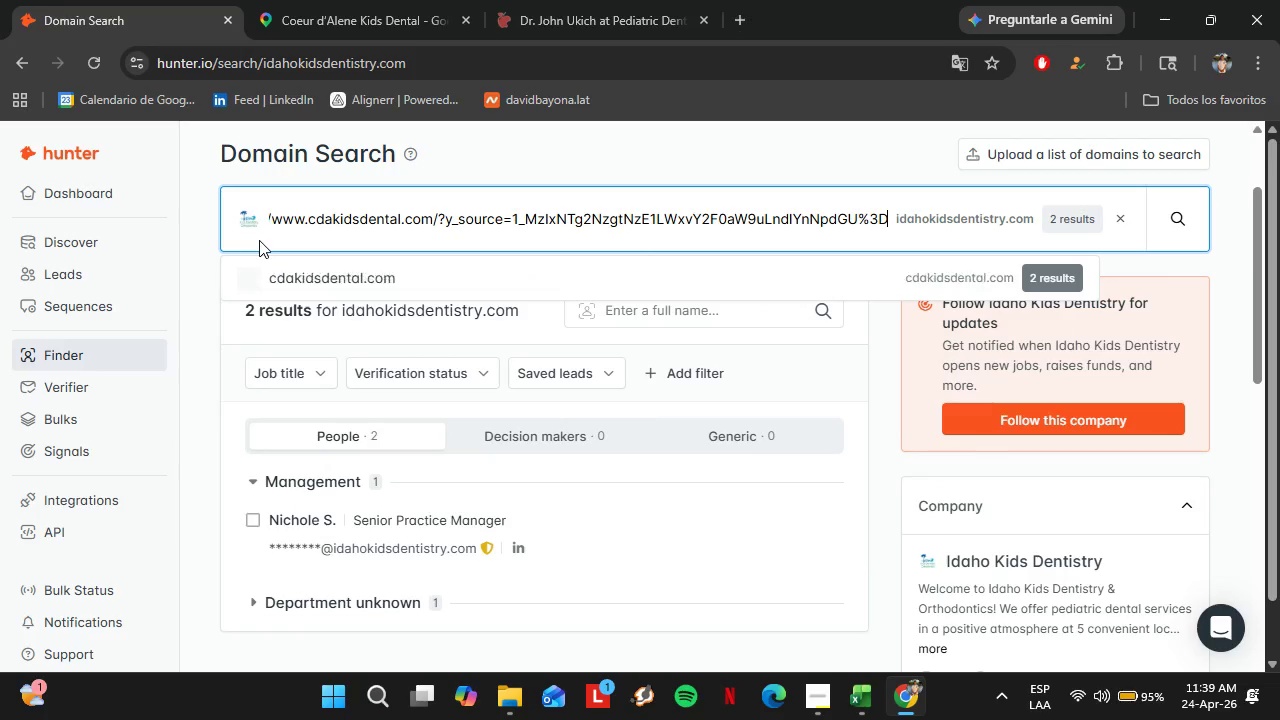 
key(Enter)
 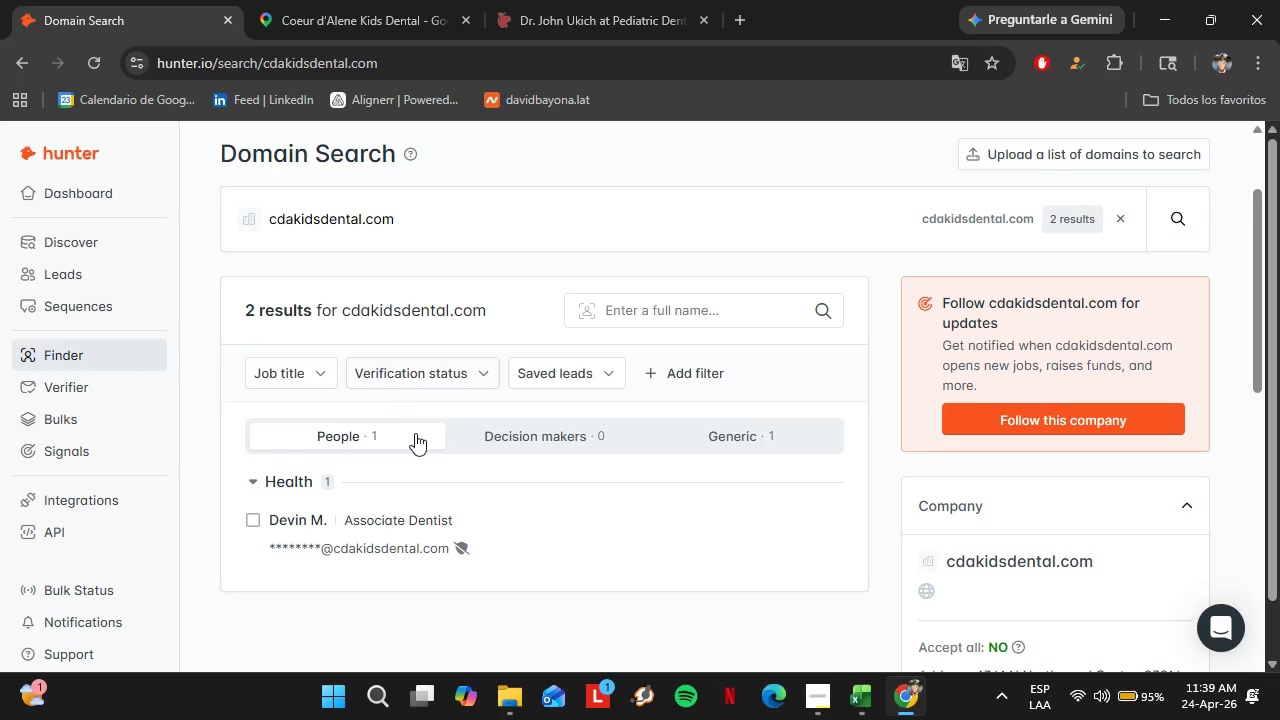 
left_click([336, 36])
 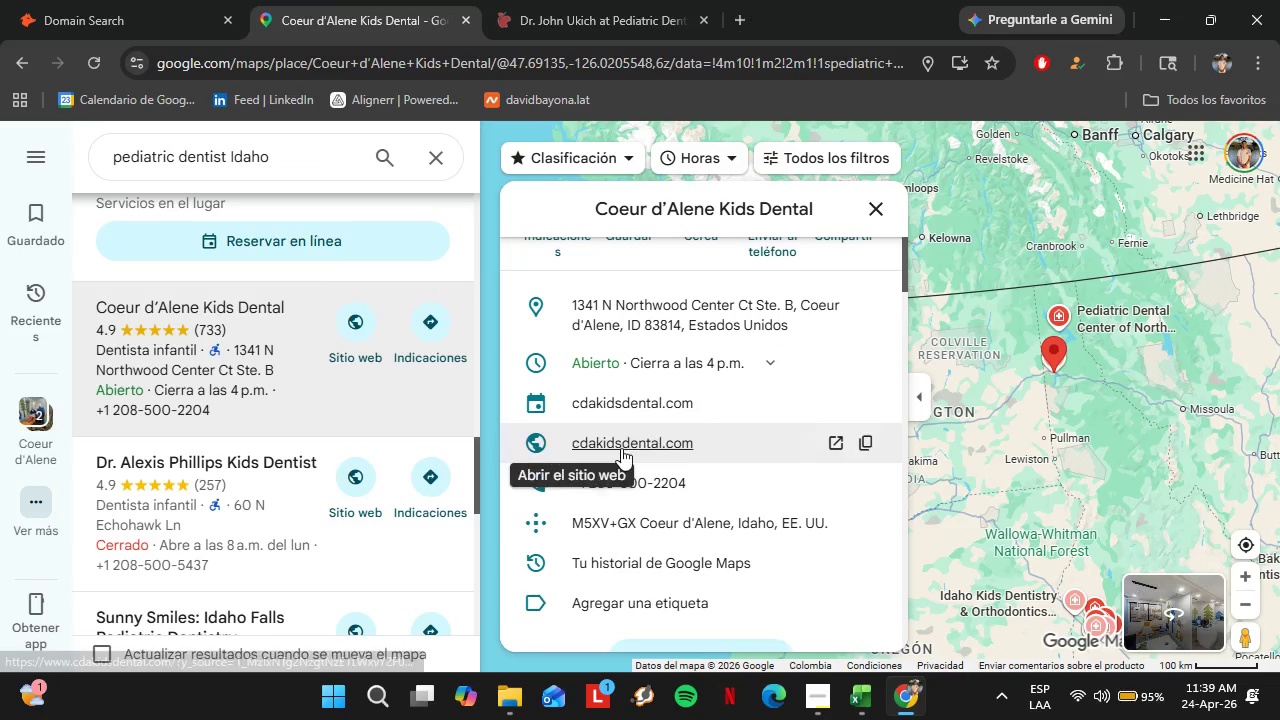 
left_click([623, 450])
 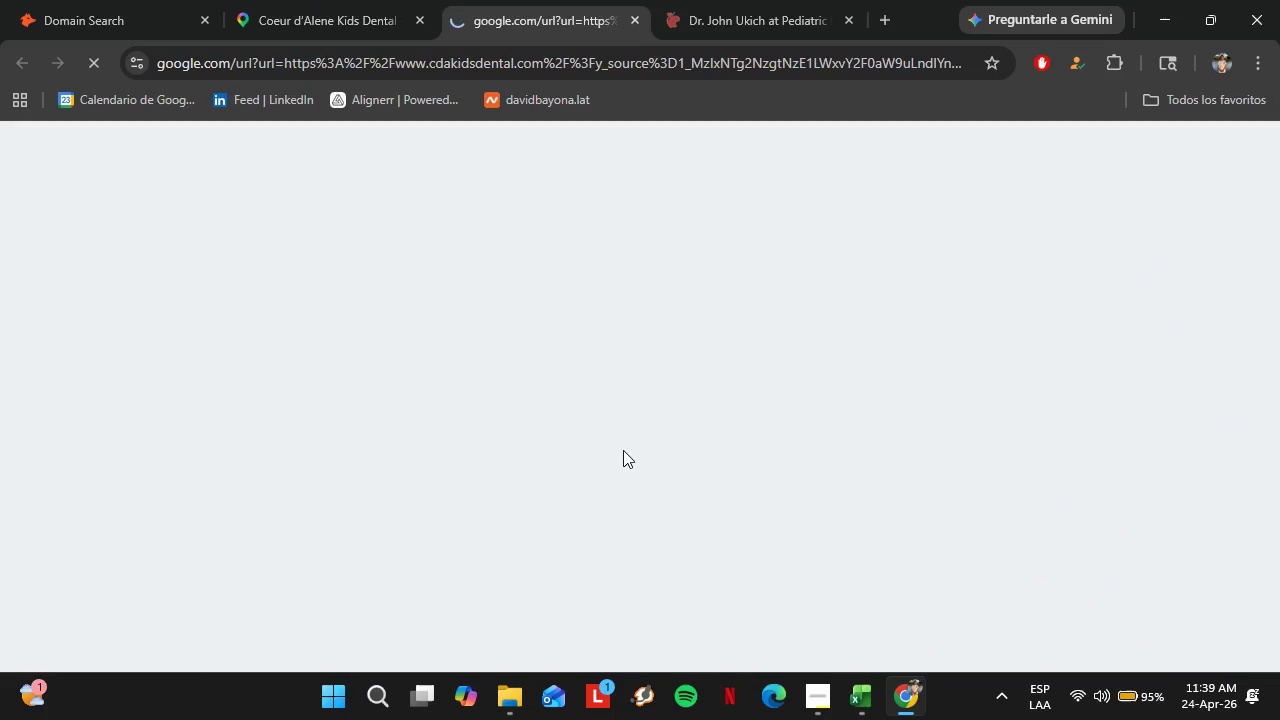 
wait(8.05)
 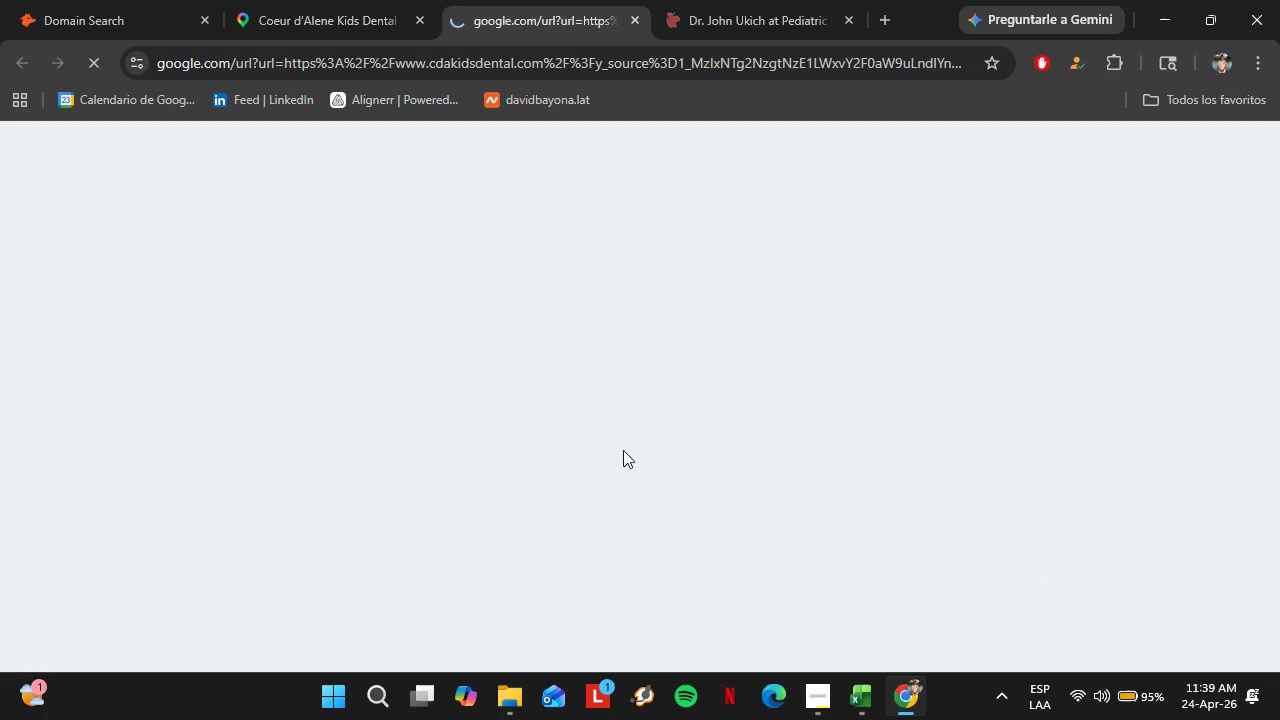 
left_click([1125, 174])
 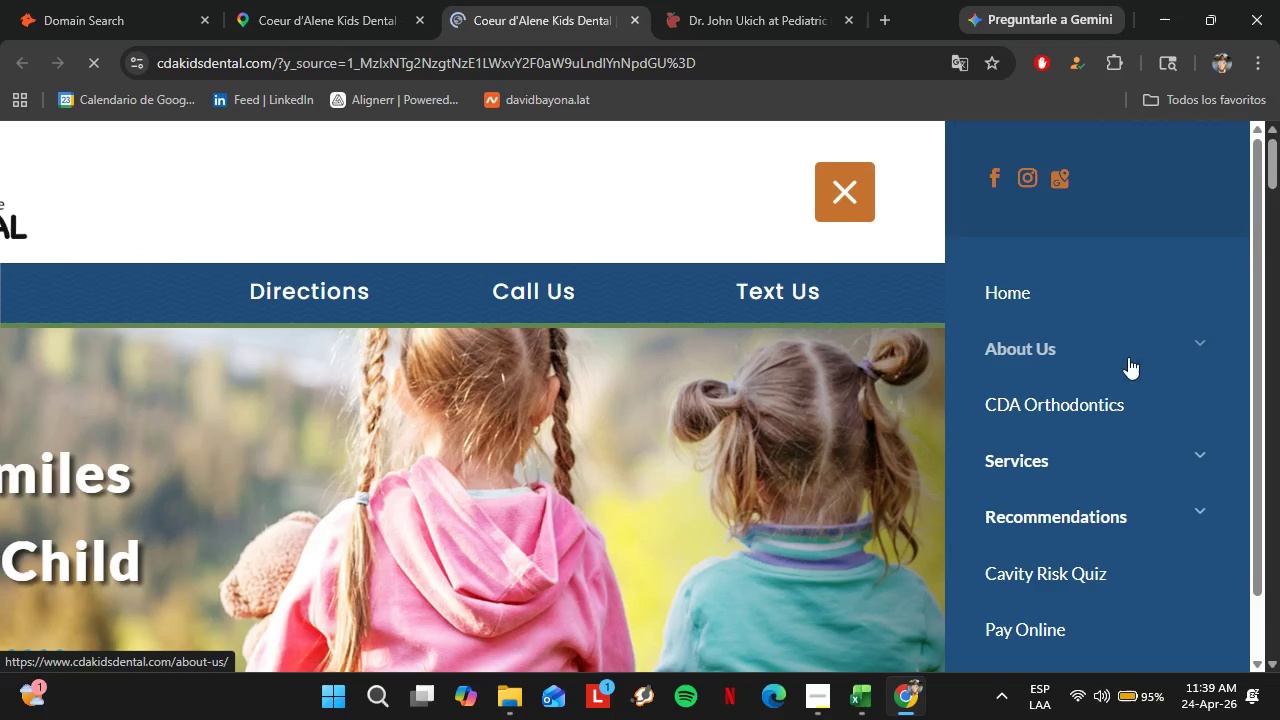 
left_click([1195, 352])
 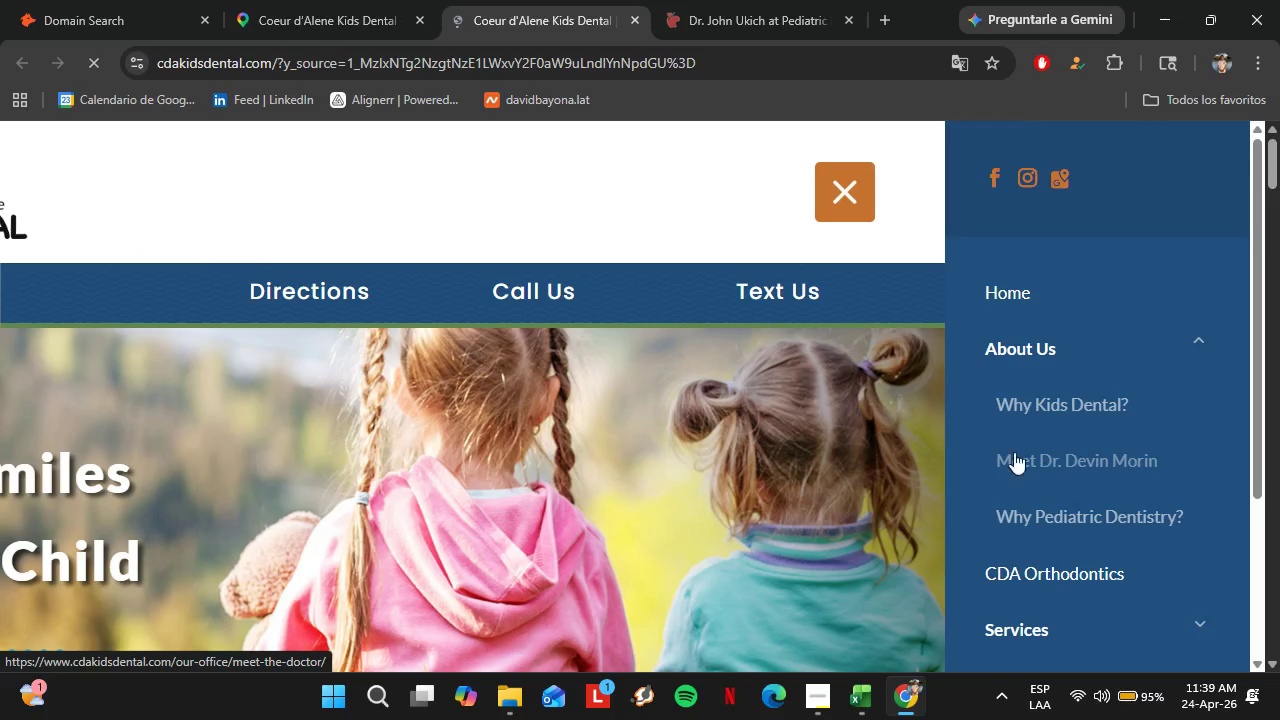 
wait(5.31)
 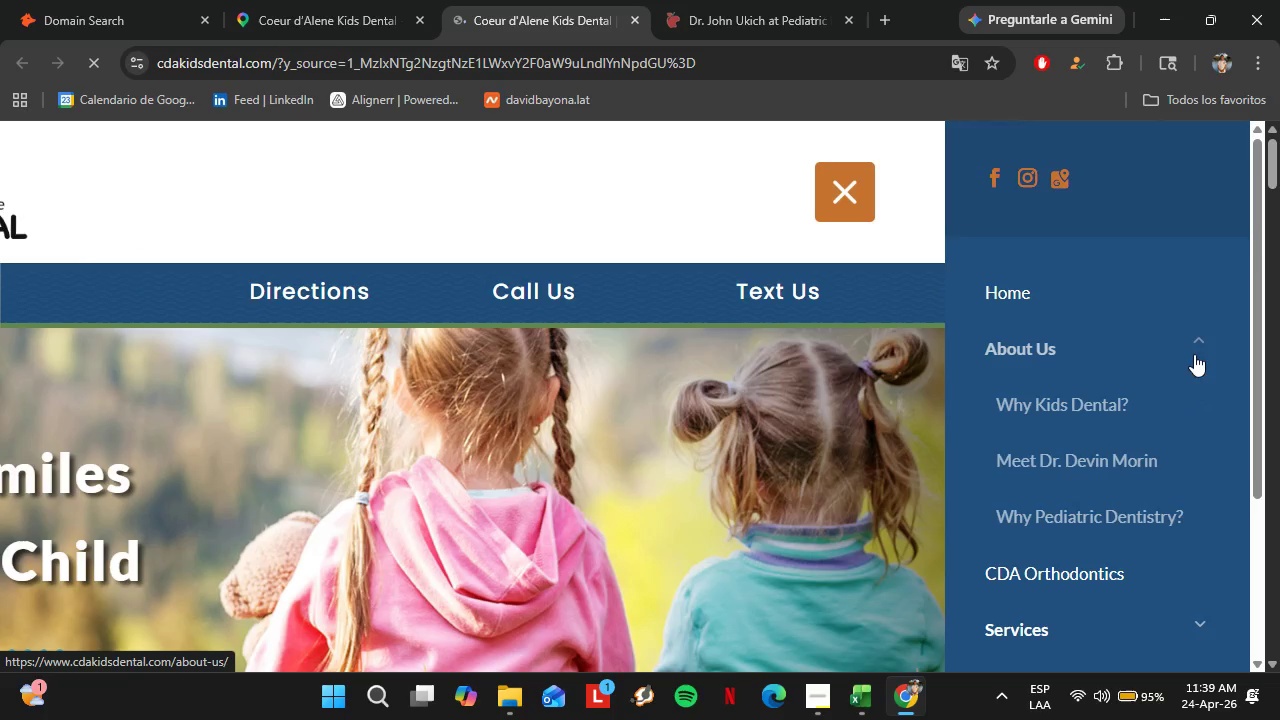 
left_click([158, 0])
 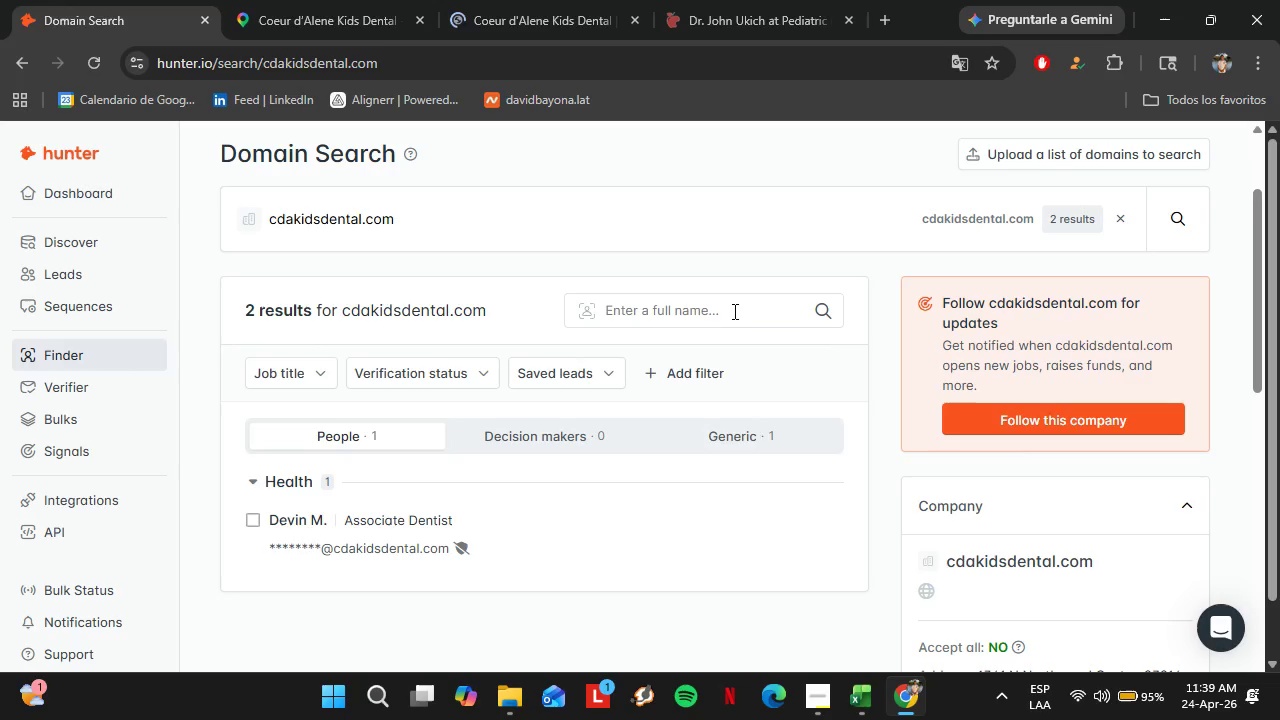 
left_click([726, 305])
 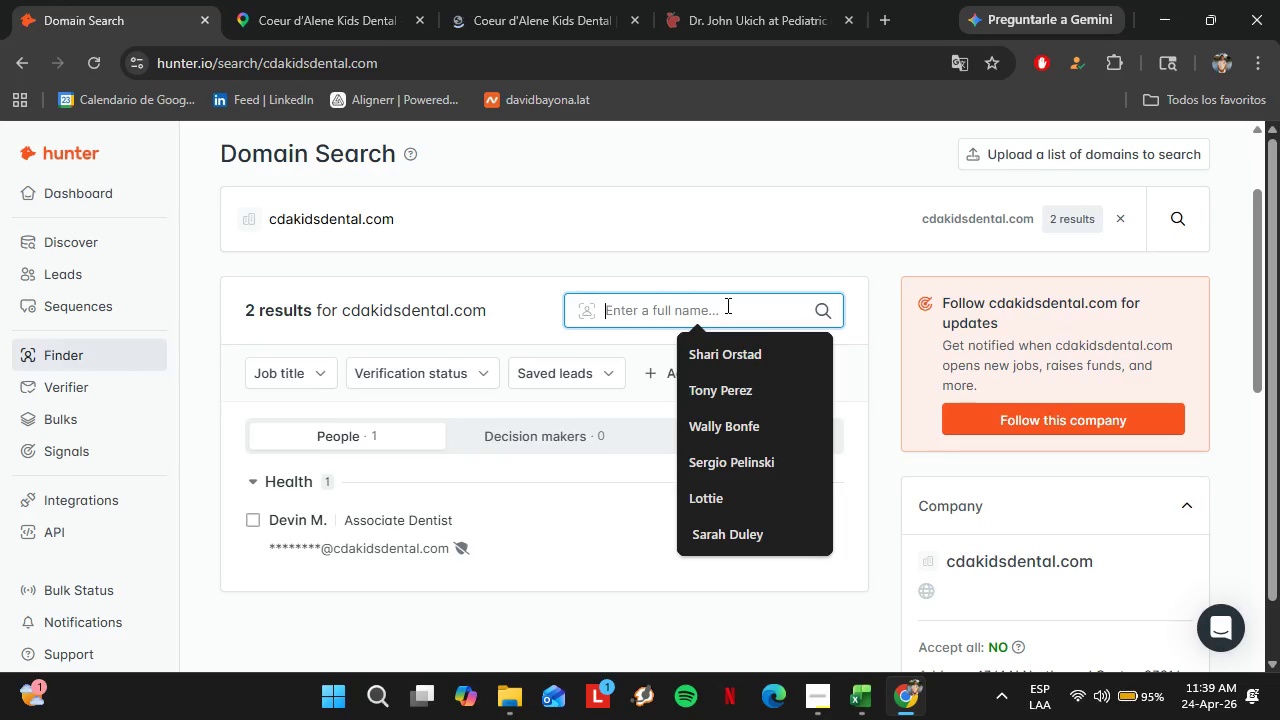 
type(Devin Marin)
 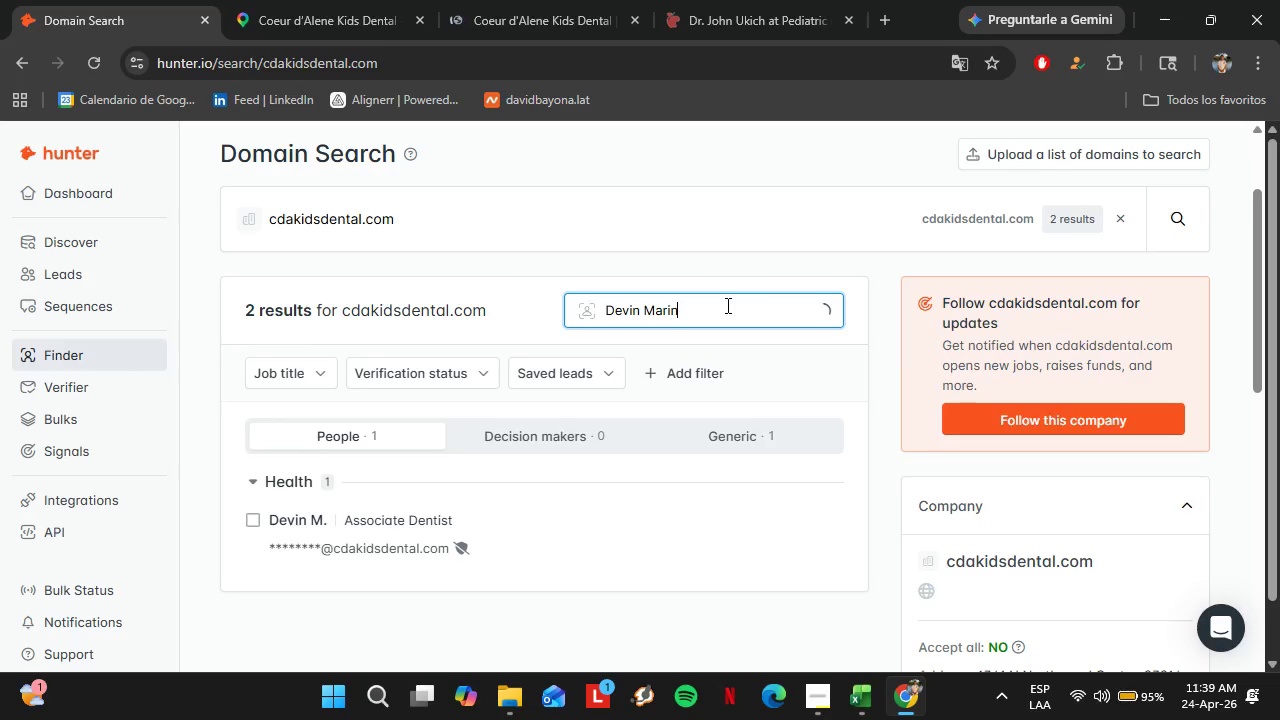 
key(Enter)
 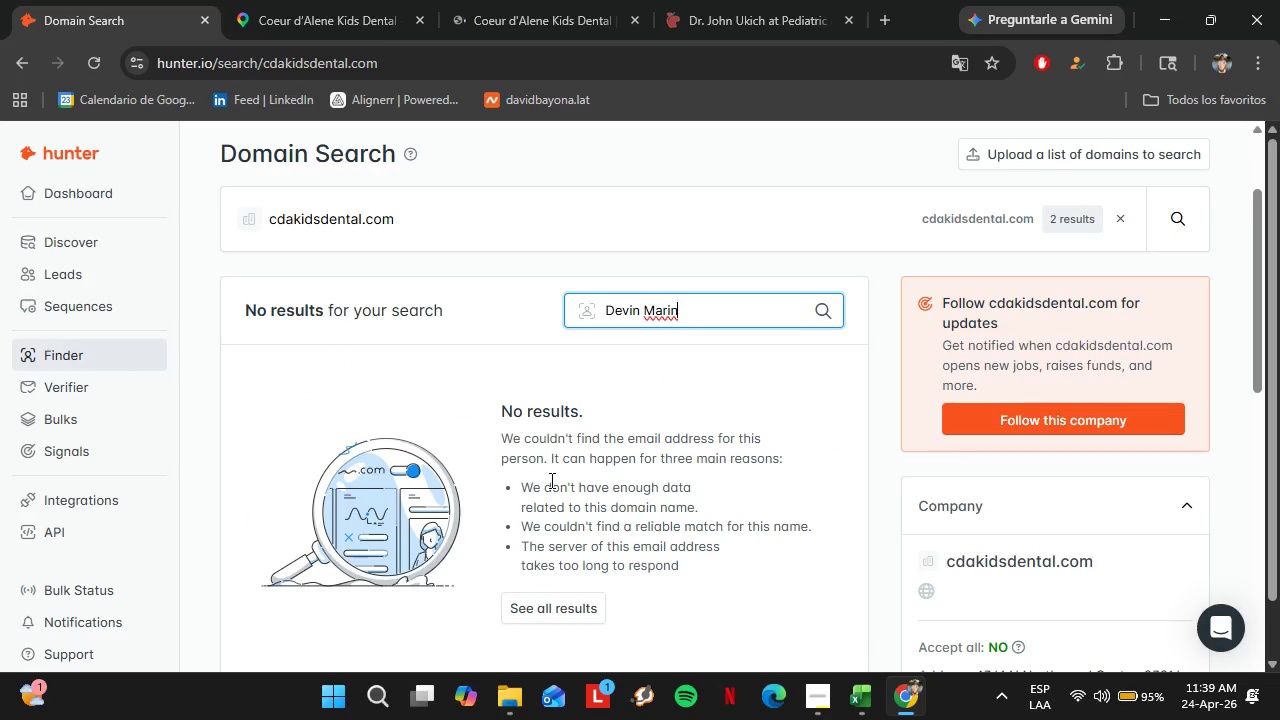 
left_click_drag(start_coordinate=[684, 307], to_coordinate=[582, 325])
 